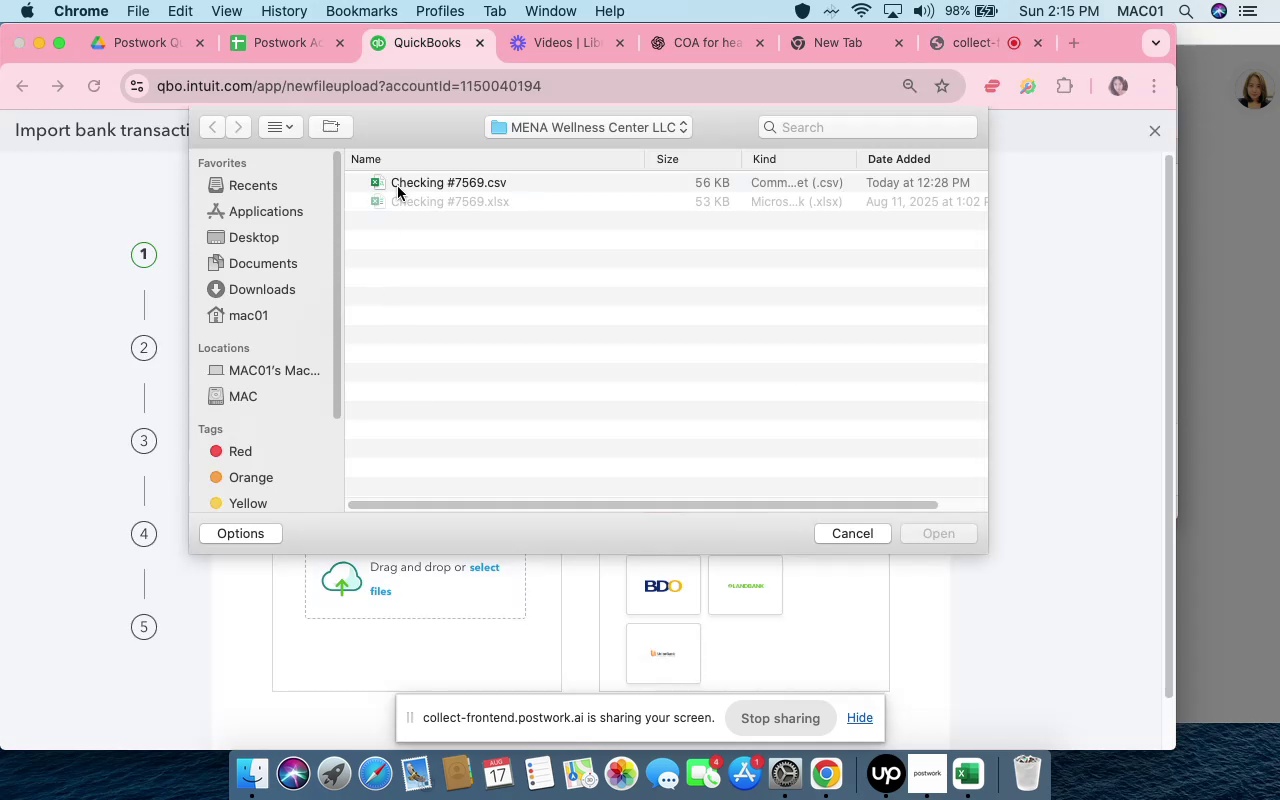 
left_click([404, 179])
 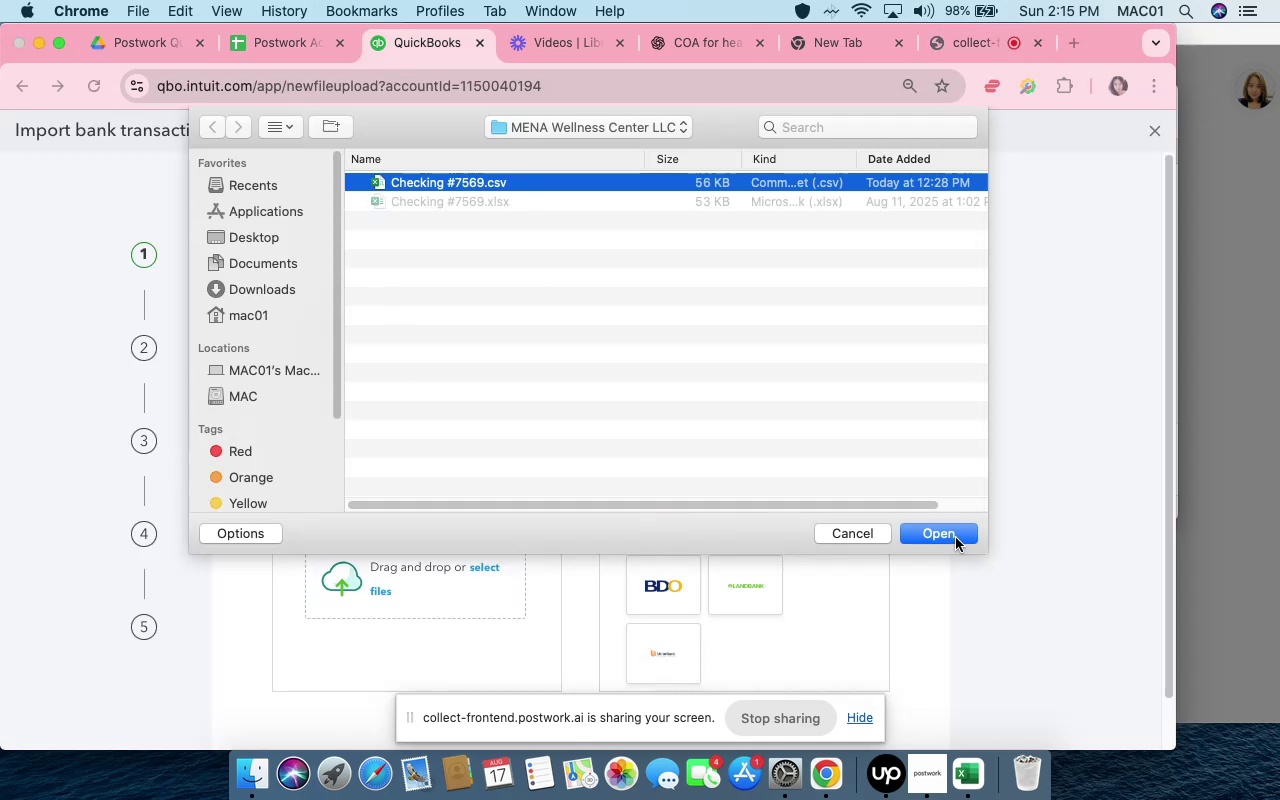 
left_click([956, 538])
 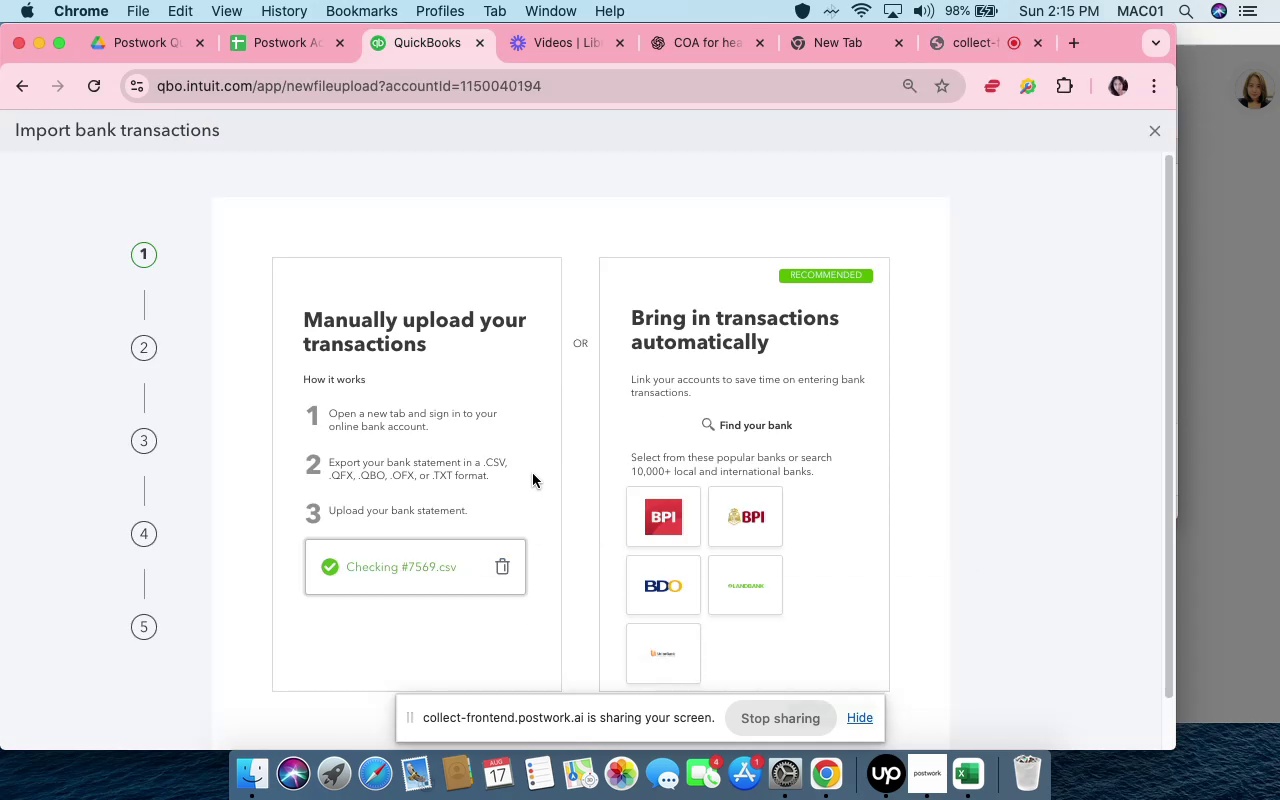 
scroll: coordinate [620, 551], scroll_direction: down, amount: 16.0
 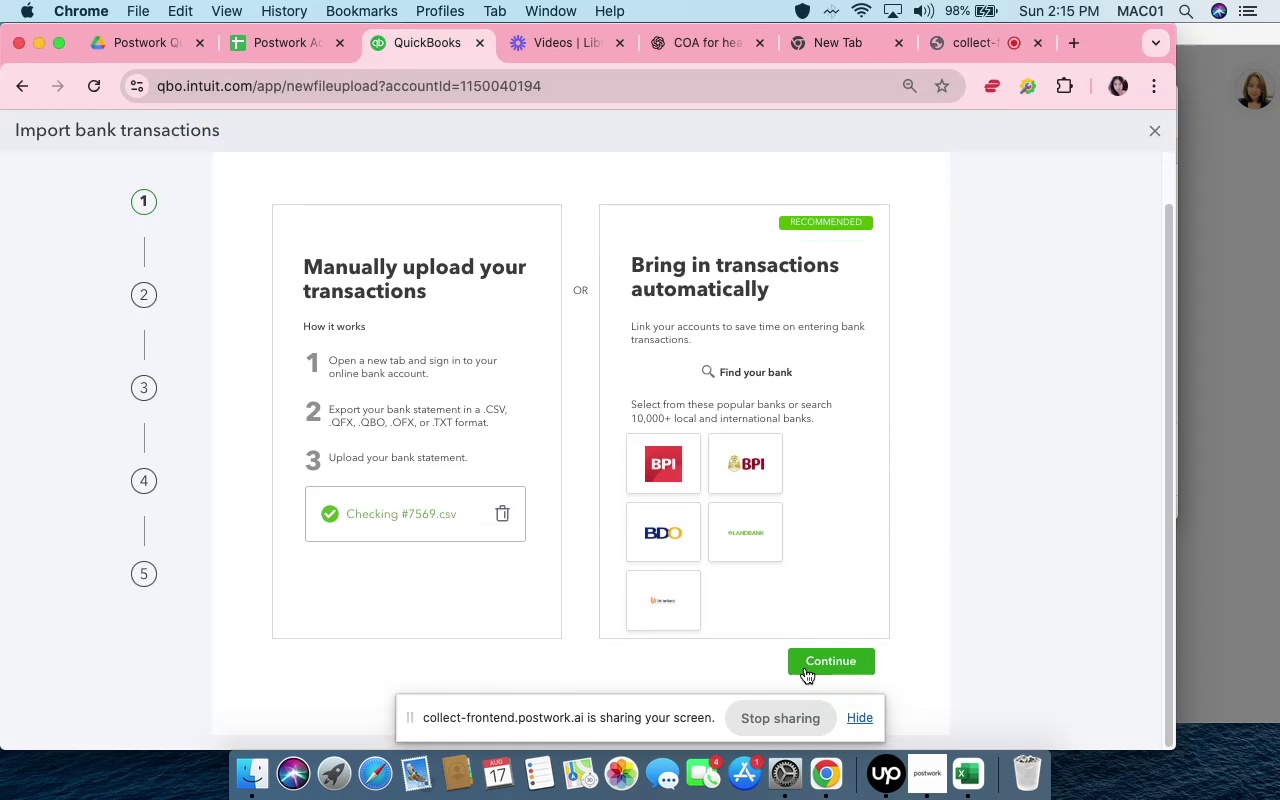 
left_click([805, 668])
 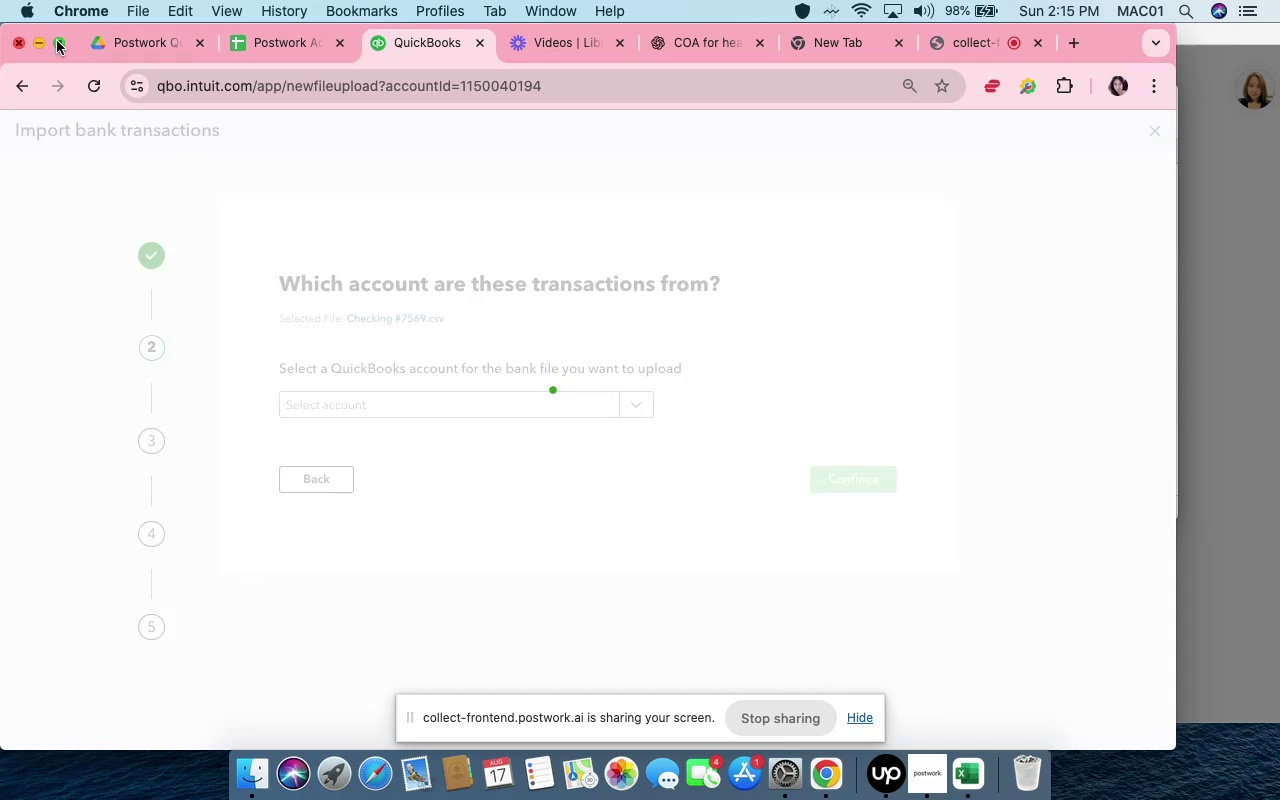 
left_click([56, 40])
 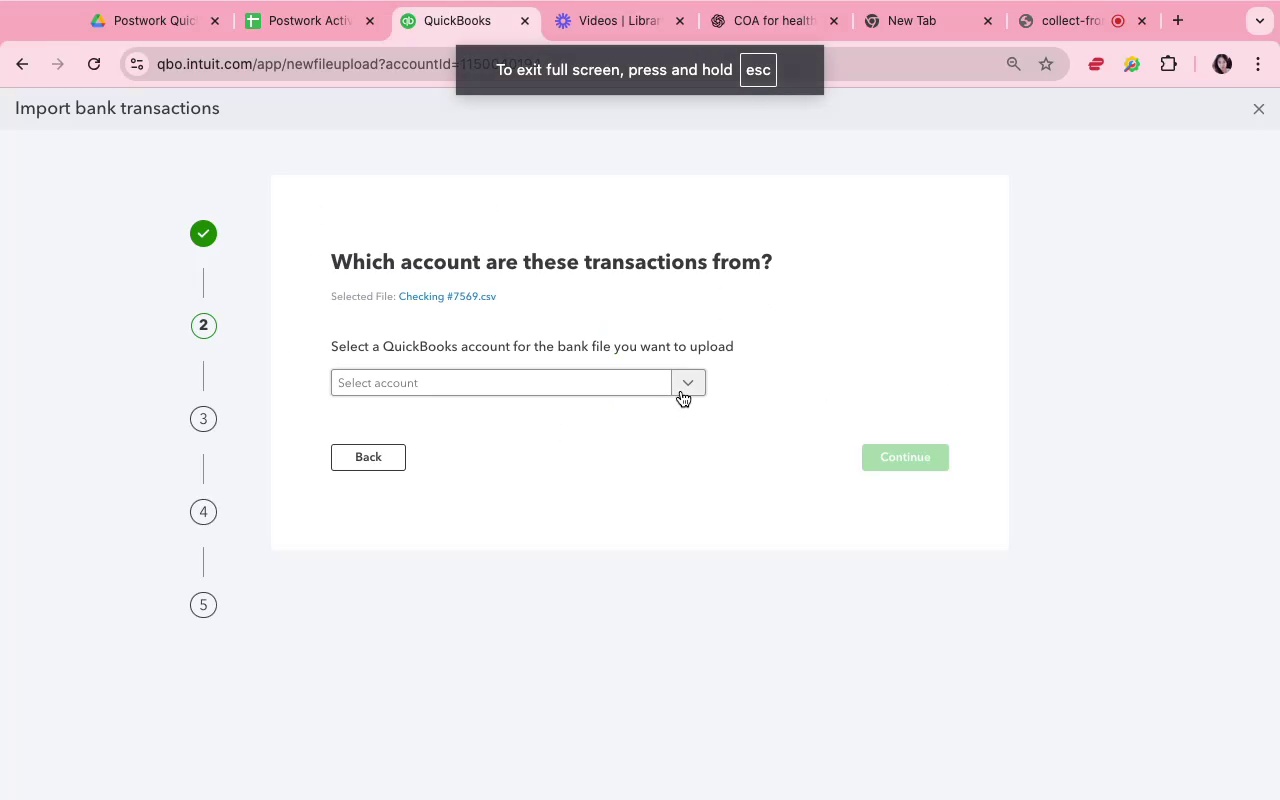 
left_click([681, 389])
 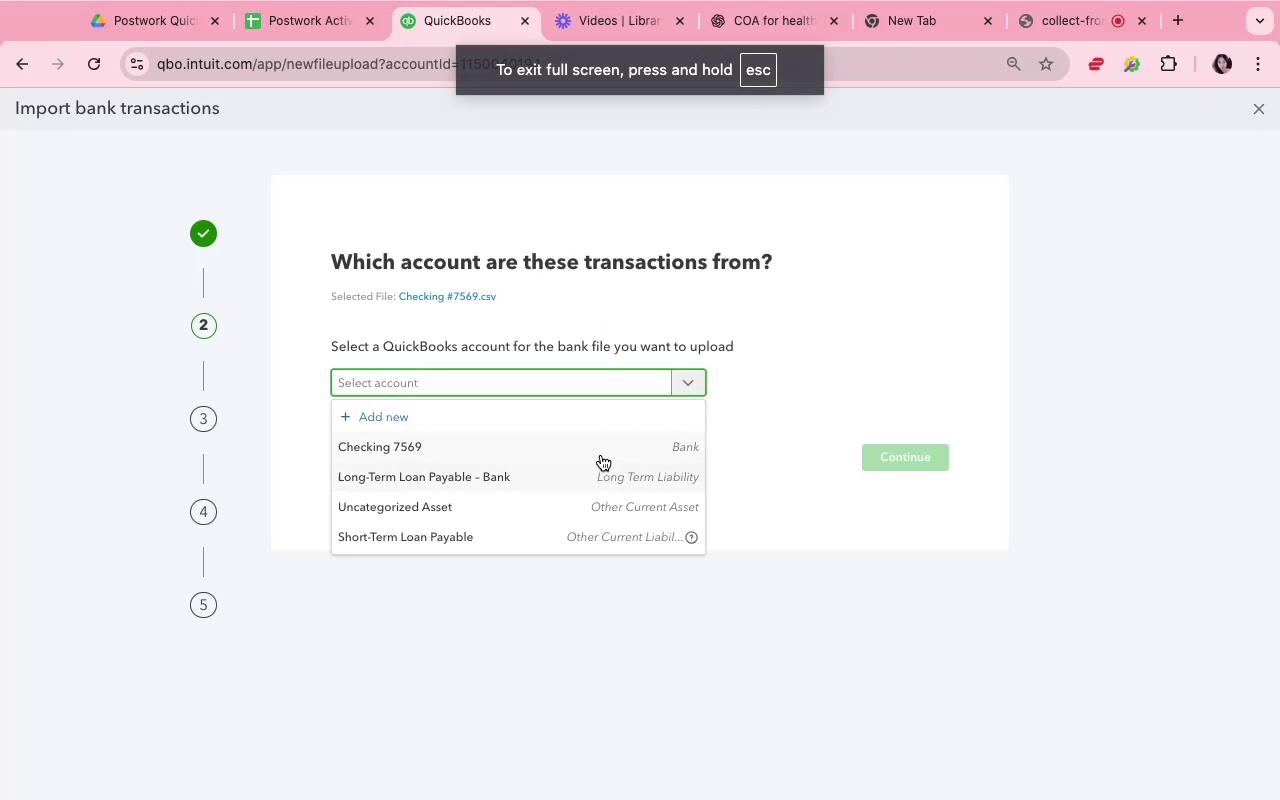 
left_click([600, 452])
 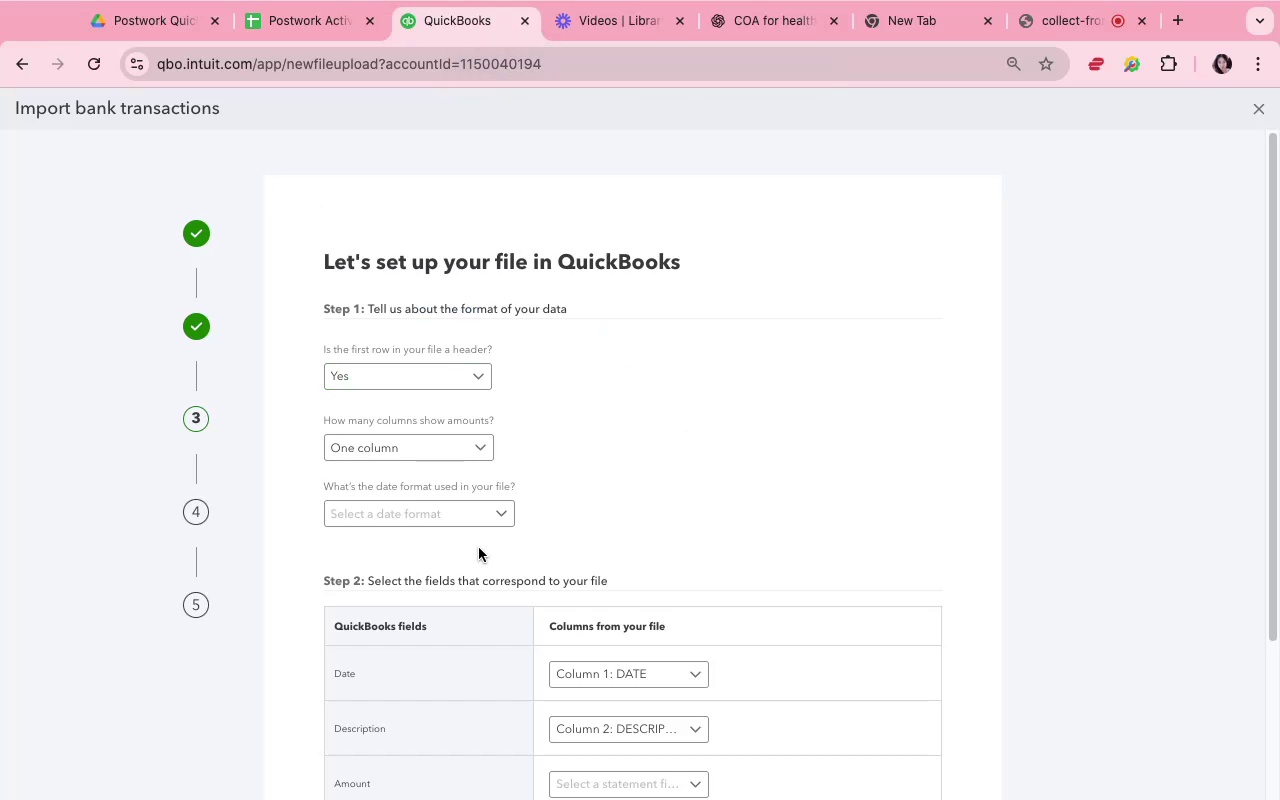 
left_click([478, 523])
 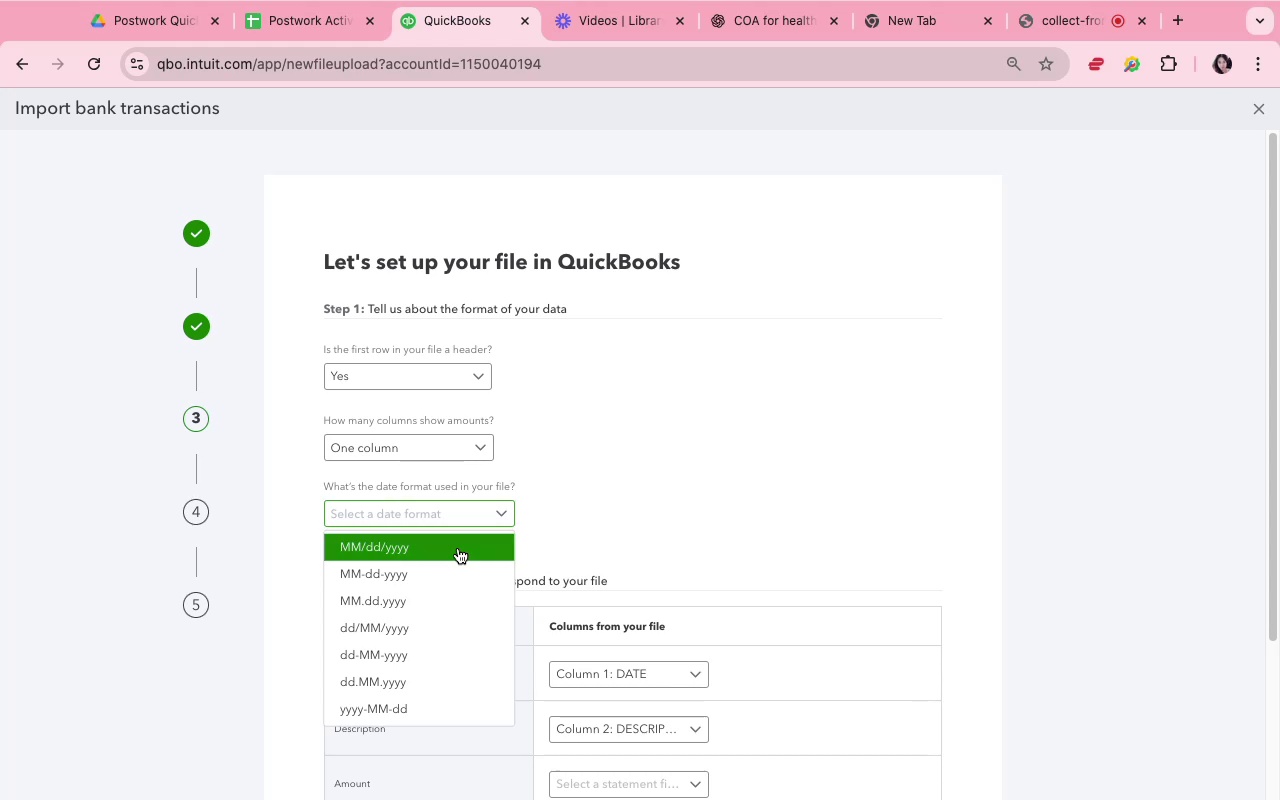 
left_click([458, 548])
 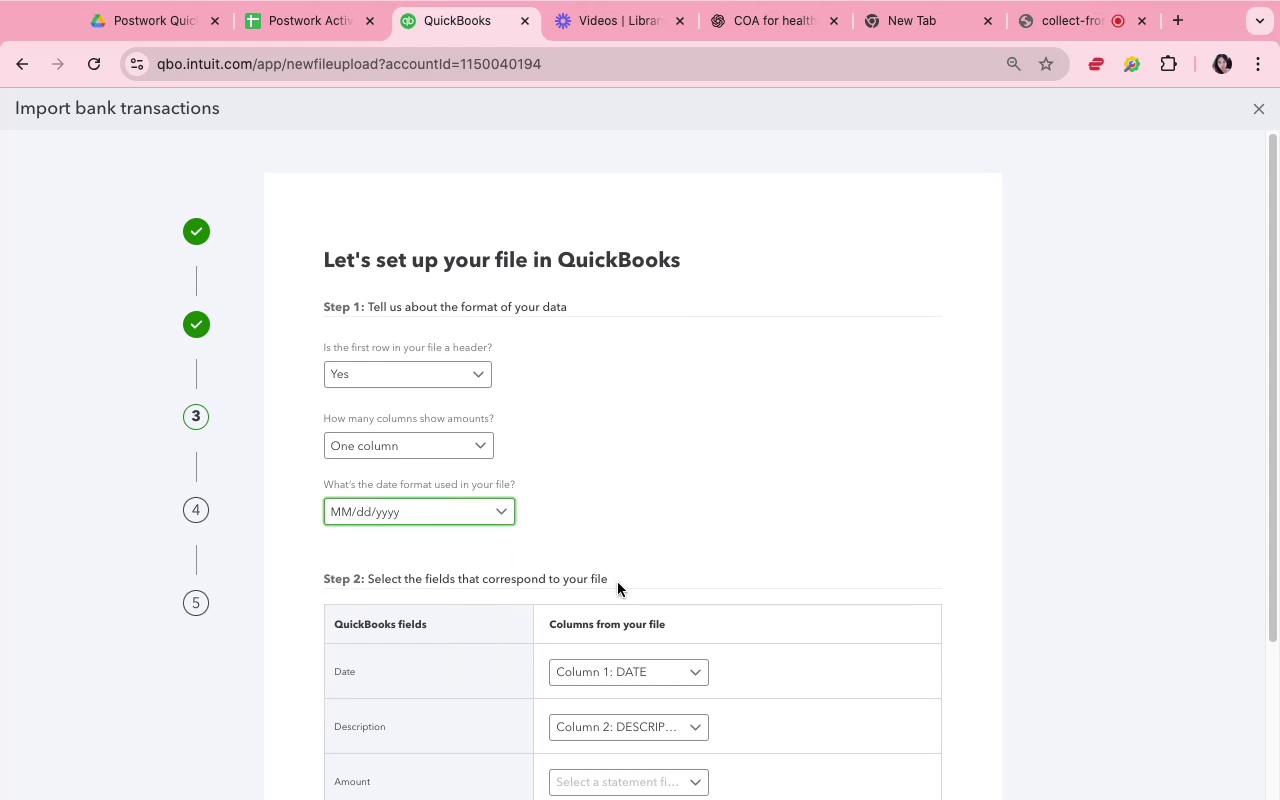 
scroll: coordinate [618, 583], scroll_direction: down, amount: 10.0
 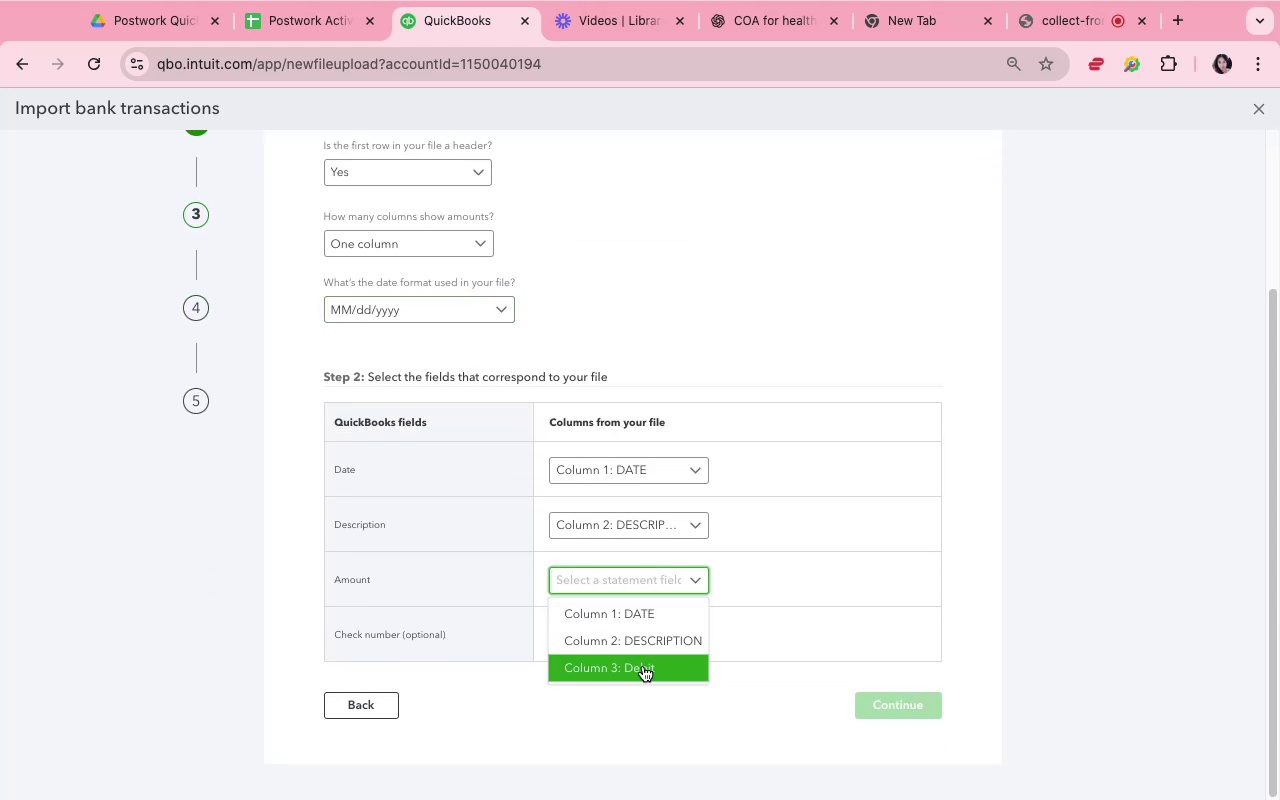 
left_click([643, 666])
 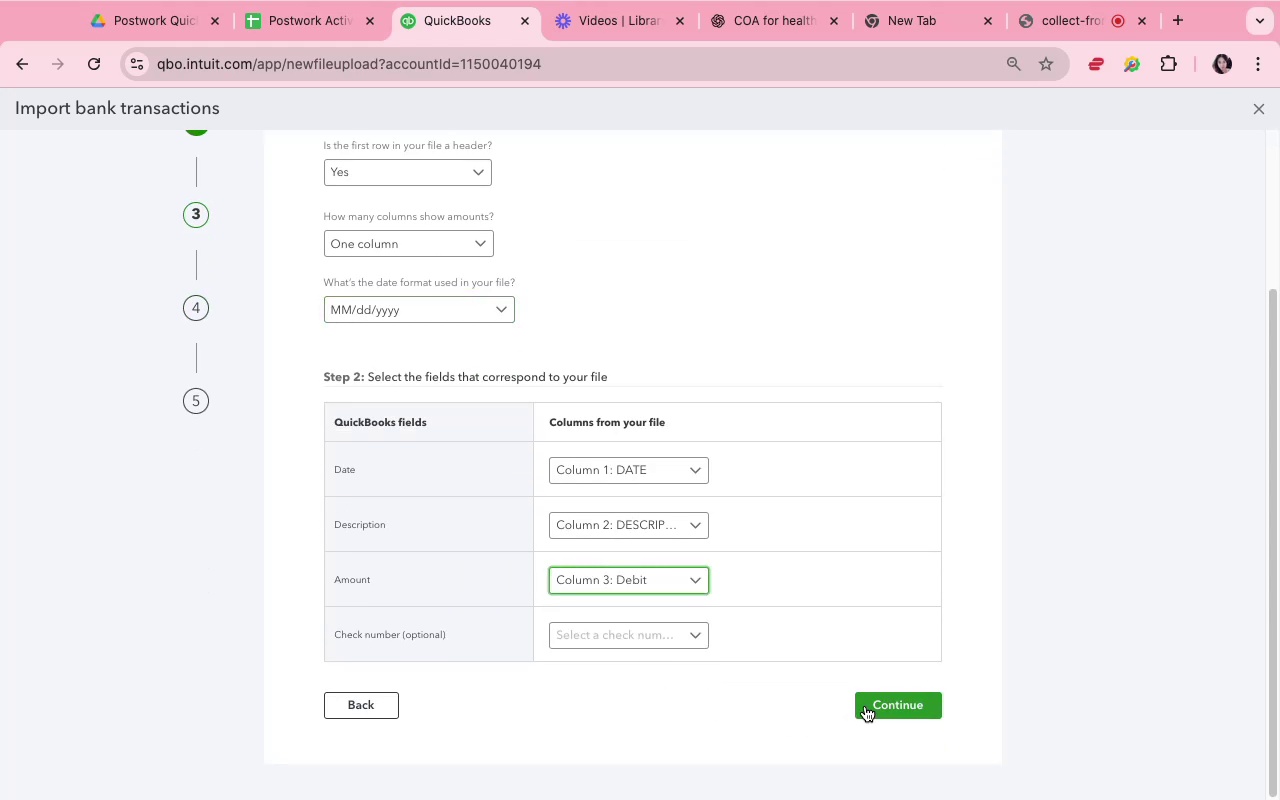 
left_click([865, 706])
 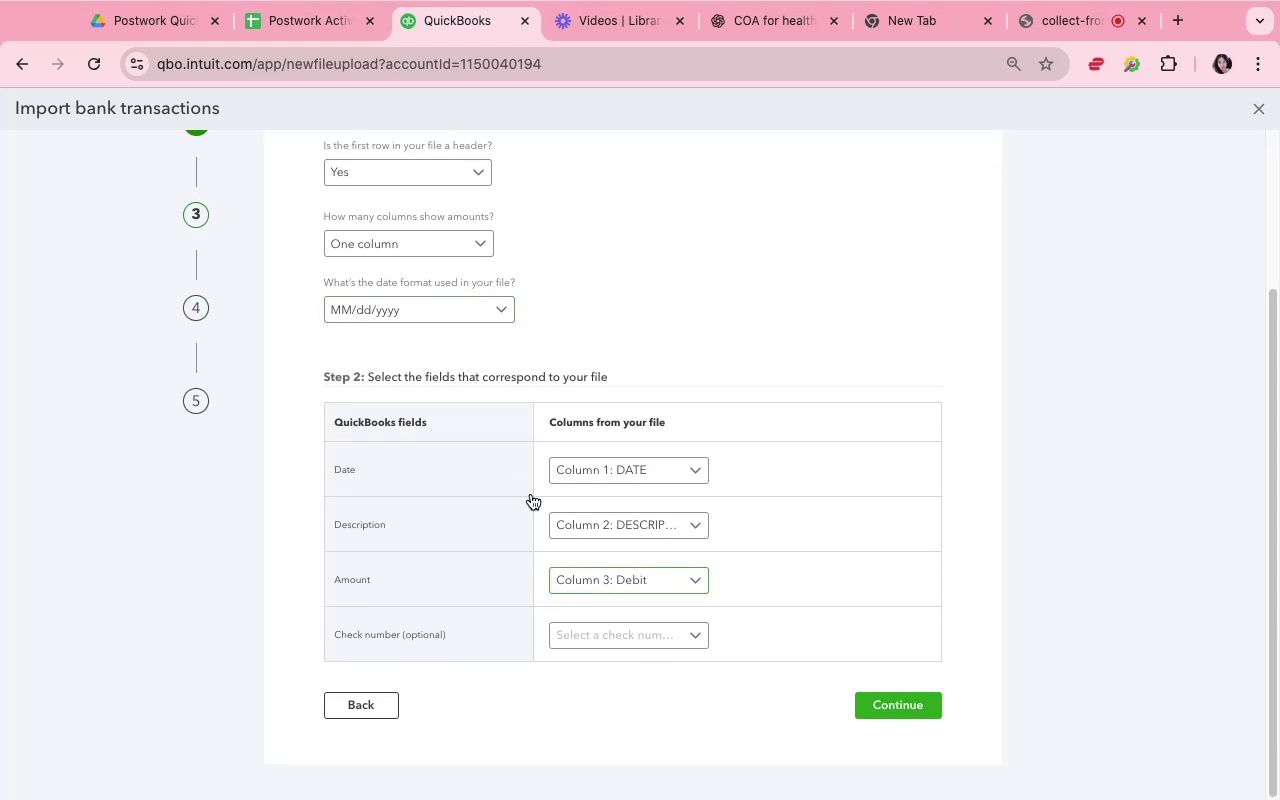 
mouse_move([514, 499])
 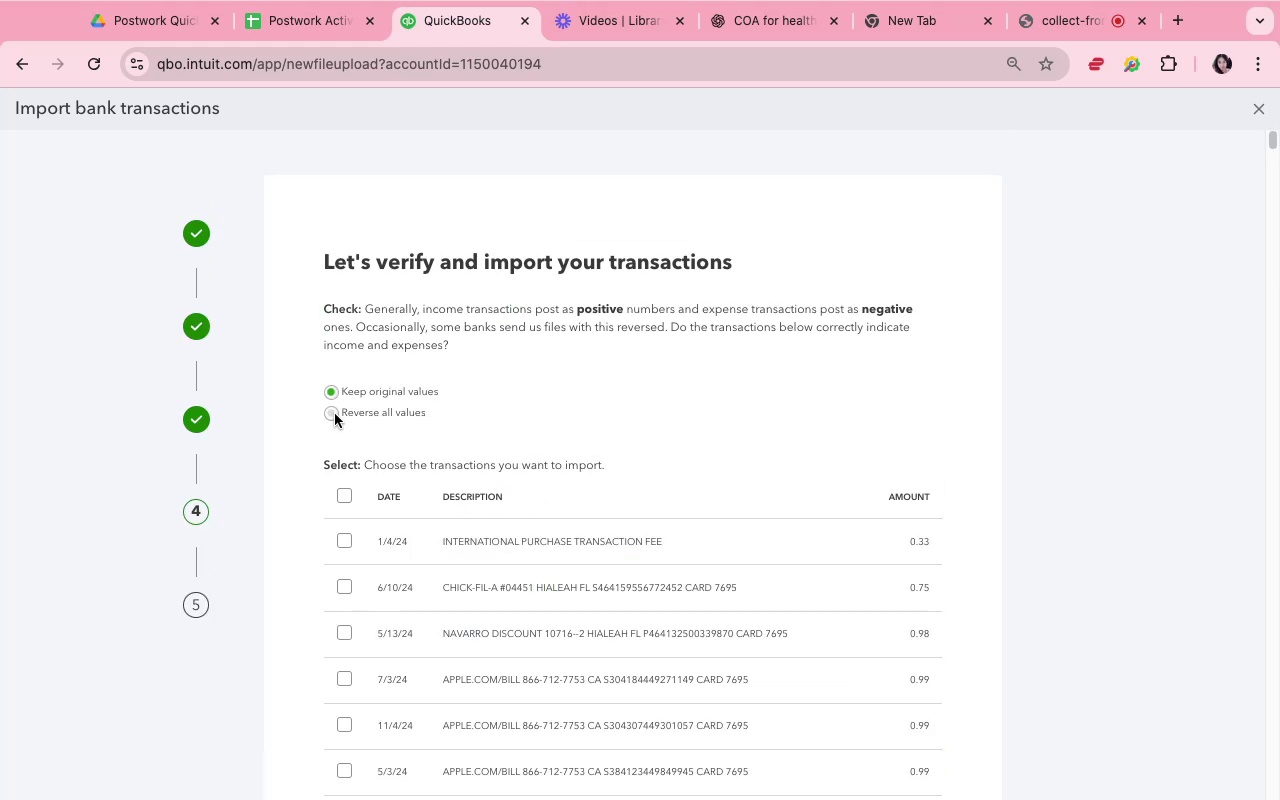 
left_click([335, 414])
 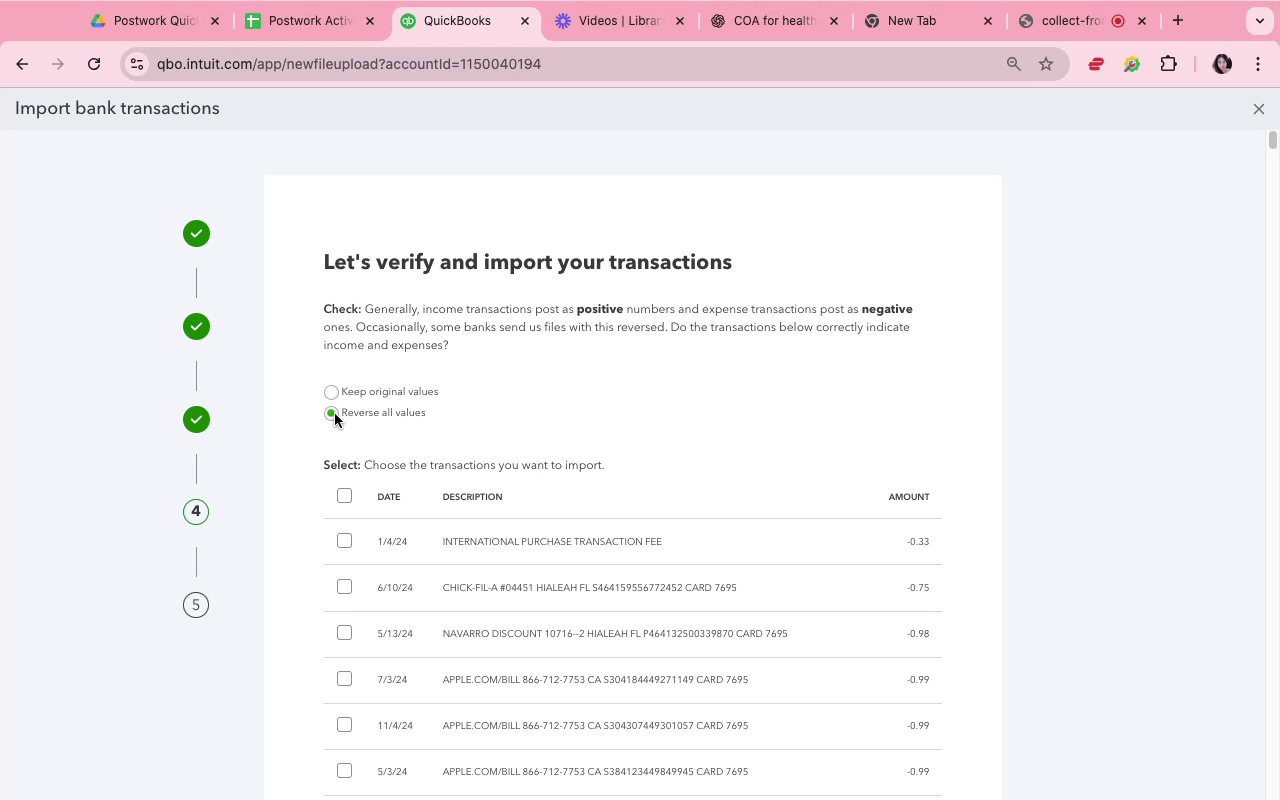 
scroll: coordinate [464, 605], scroll_direction: down, amount: 4.0
 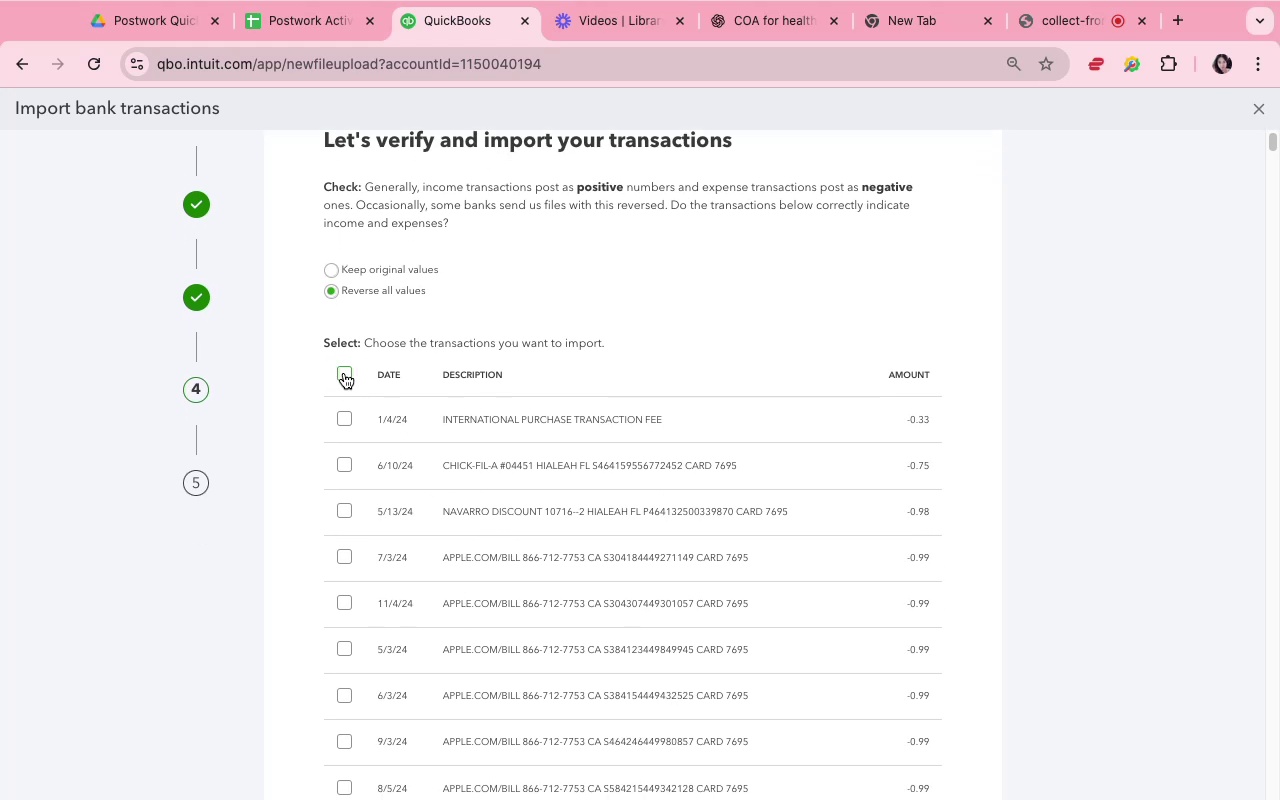 
left_click([344, 372])
 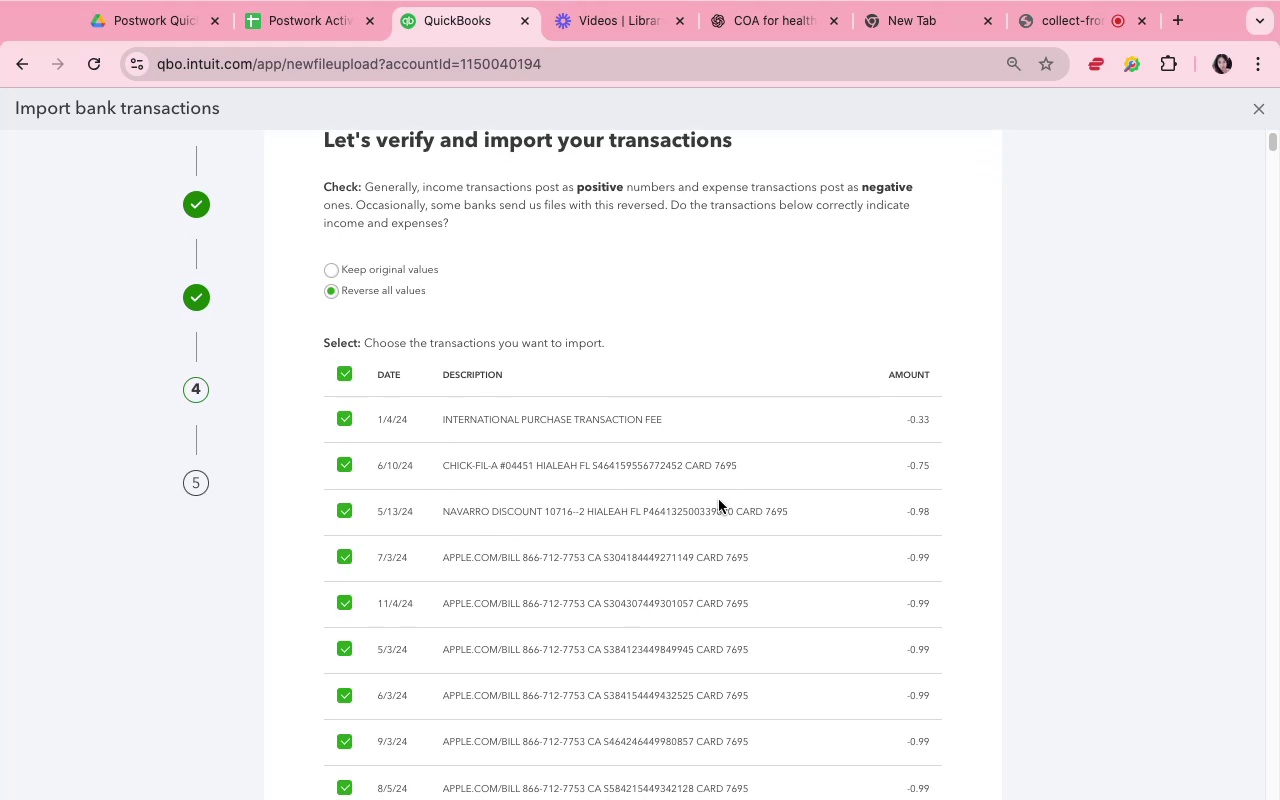 
scroll: coordinate [798, 537], scroll_direction: down, amount: 22.0
 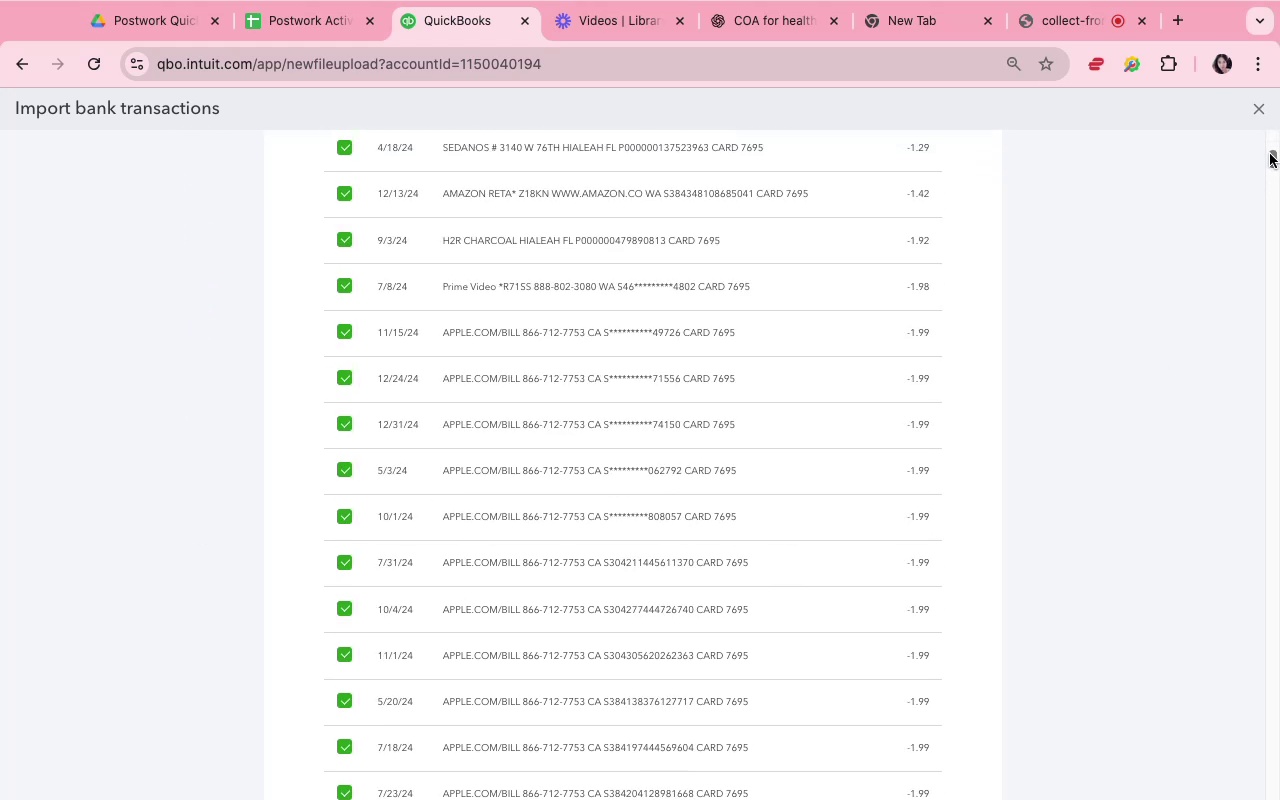 
left_click_drag(start_coordinate=[1271, 154], to_coordinate=[1151, 799])
 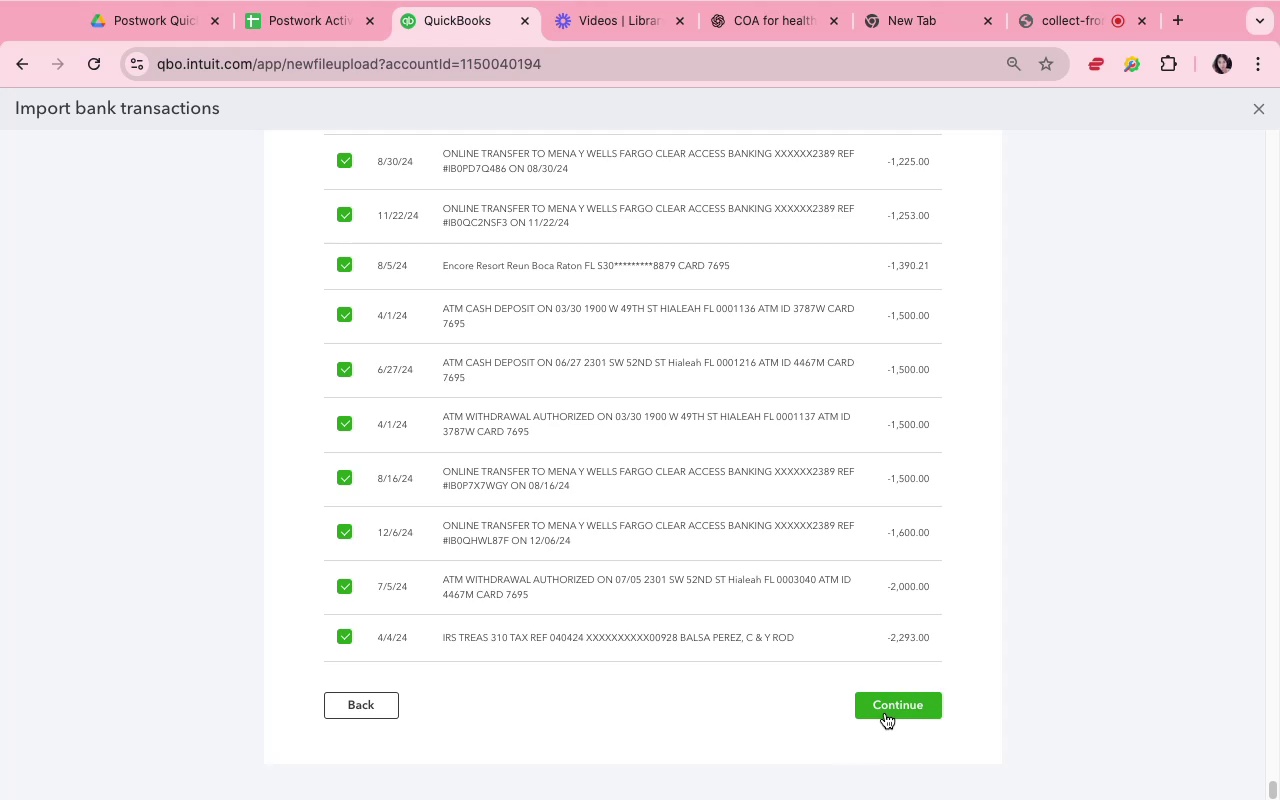 
wait(10.67)
 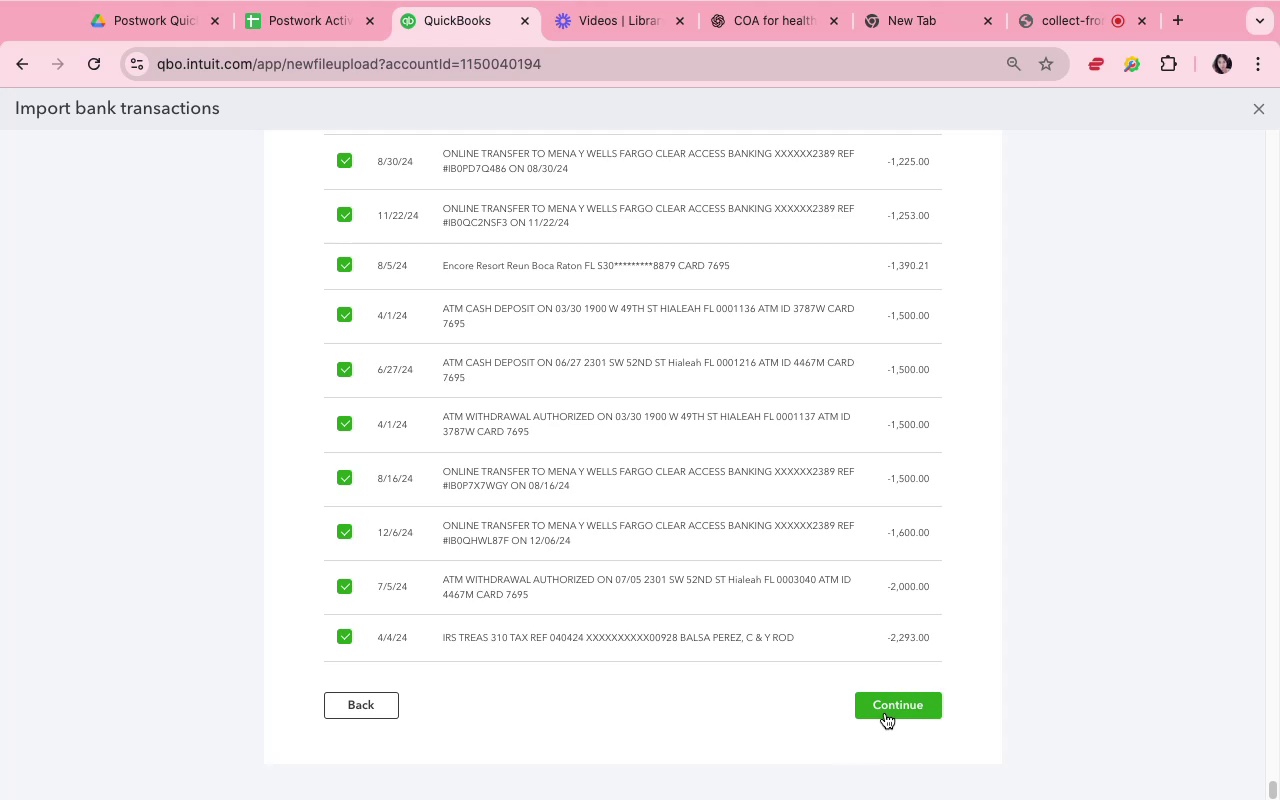 
left_click([794, 449])
 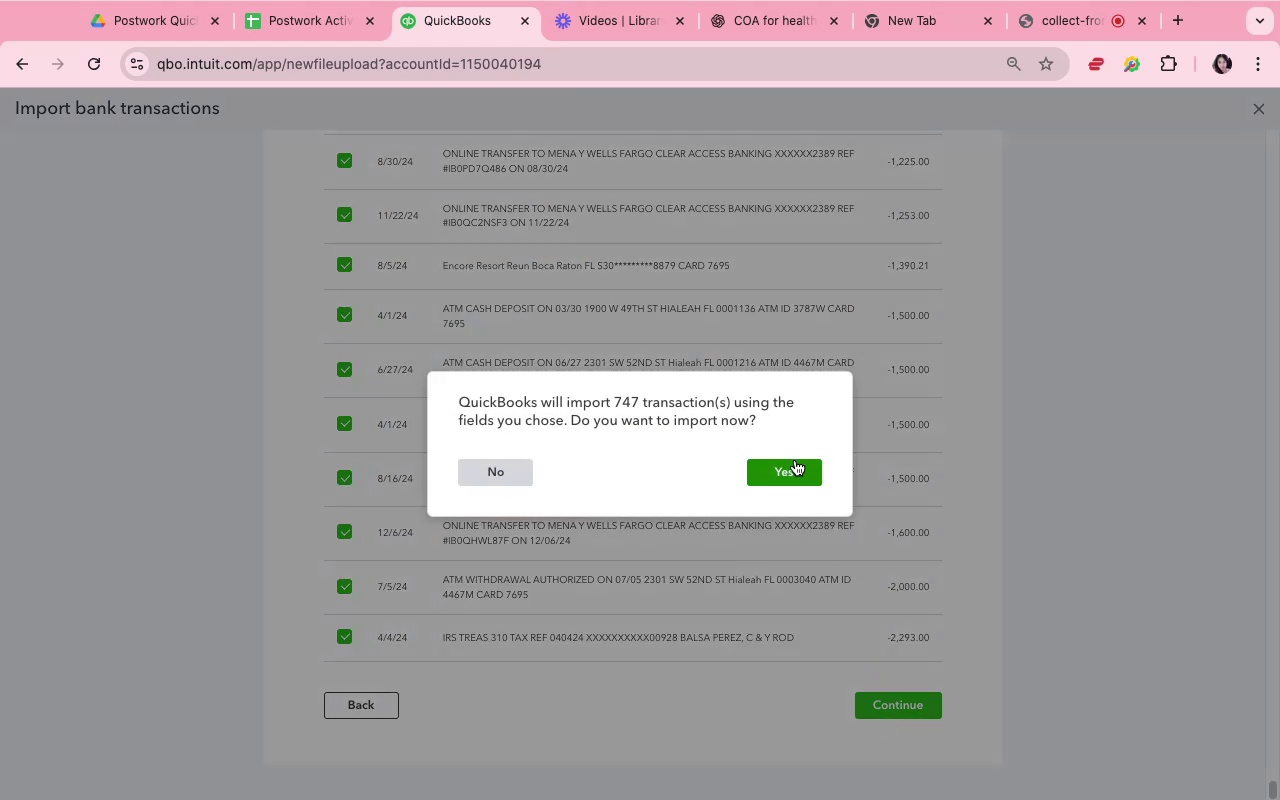 
left_click([795, 460])
 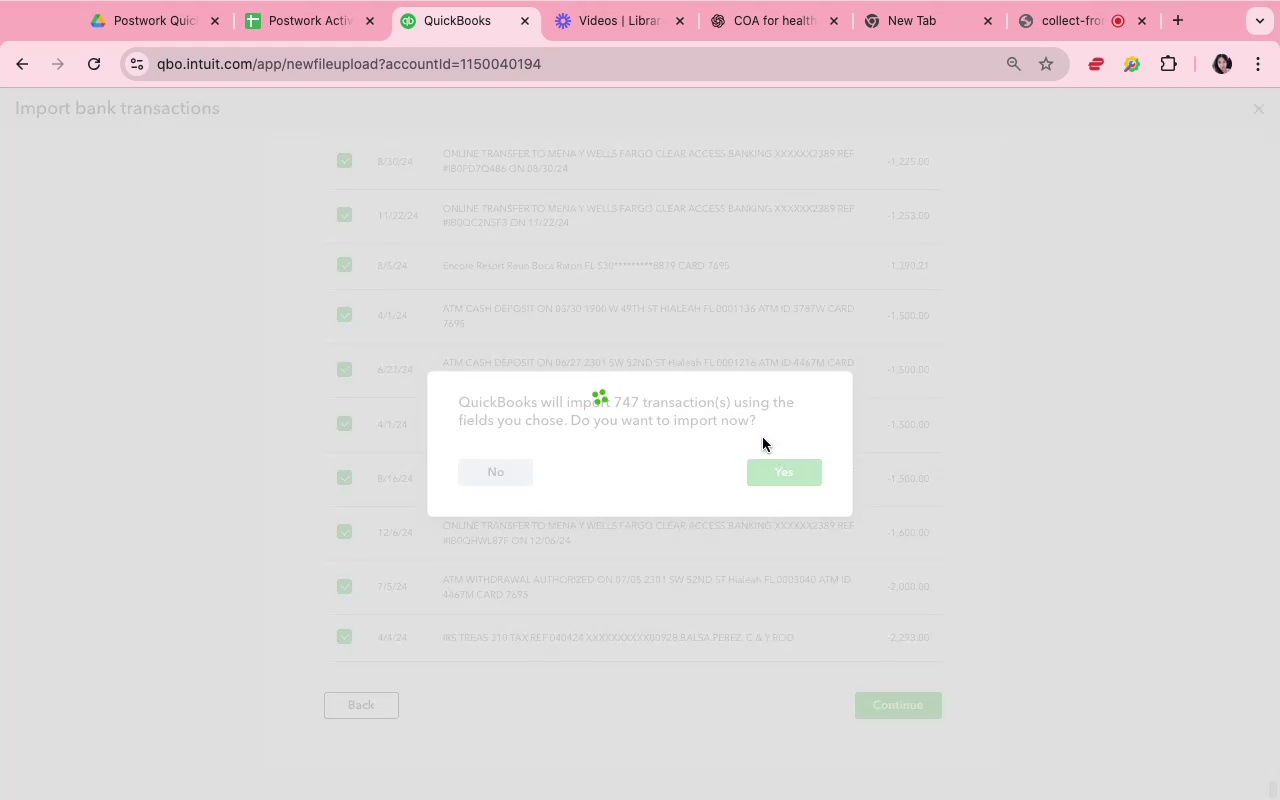 
wait(6.11)
 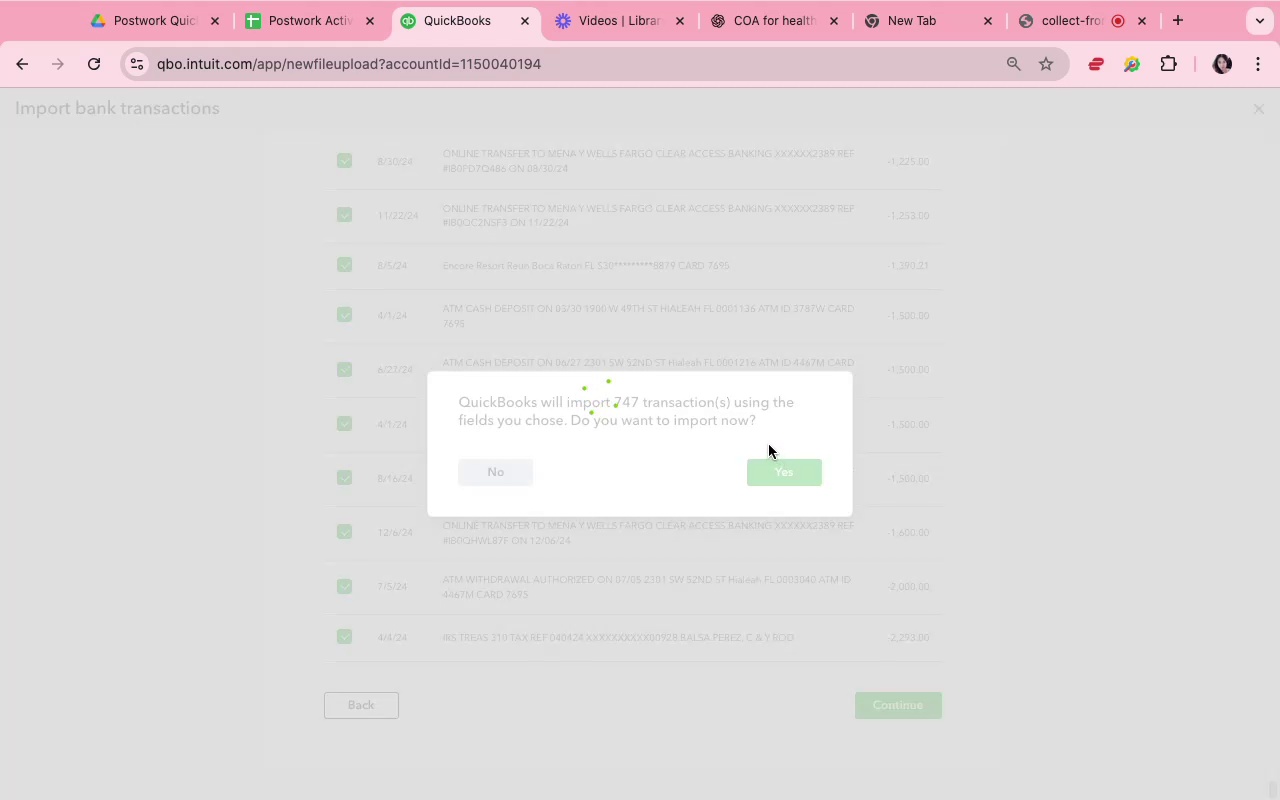 
mouse_move([328, 10])
 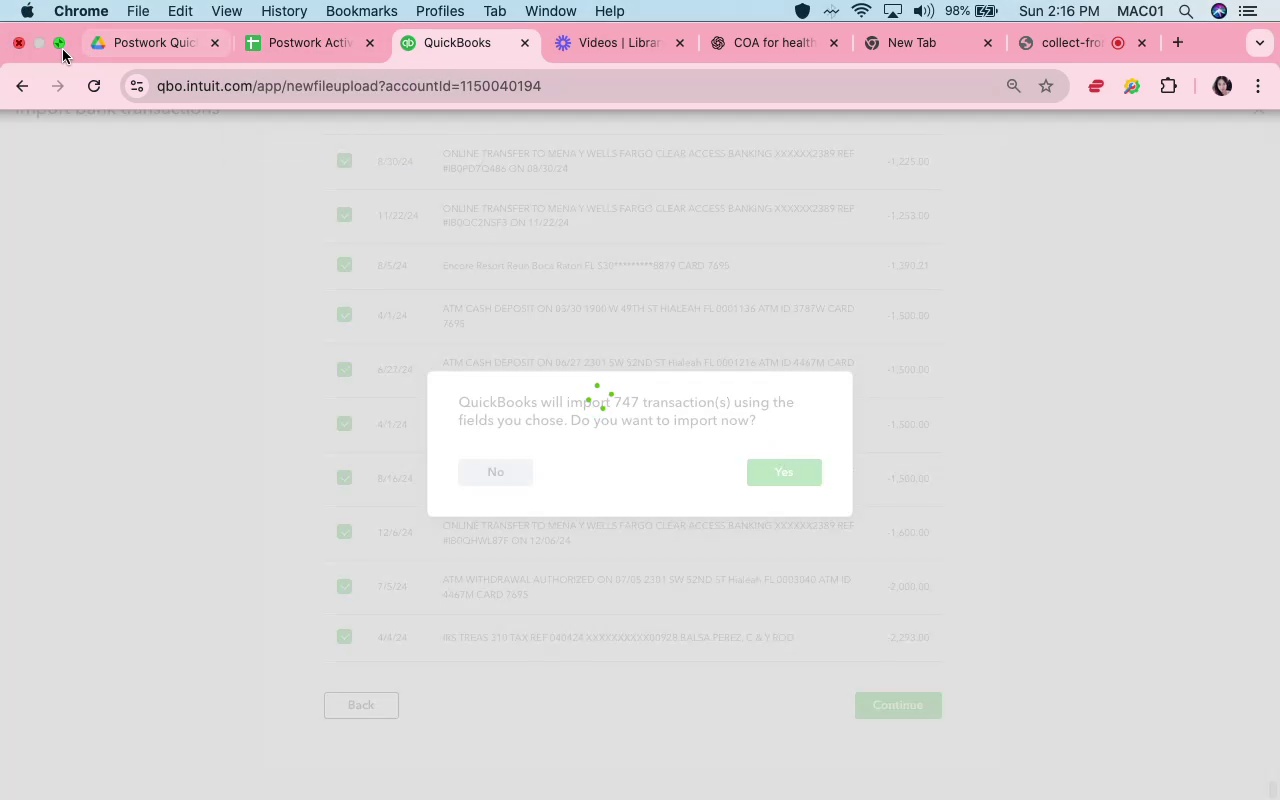 
left_click([62, 49])
 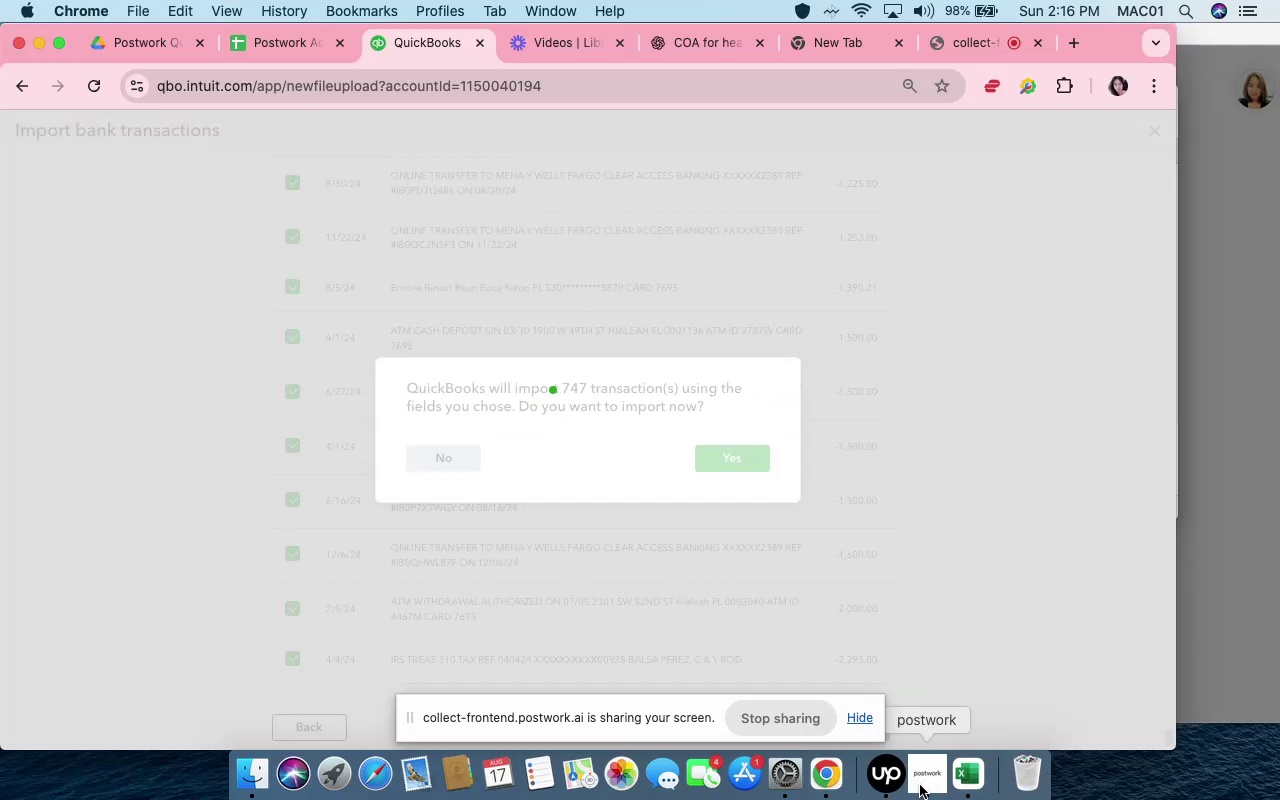 
wait(8.85)
 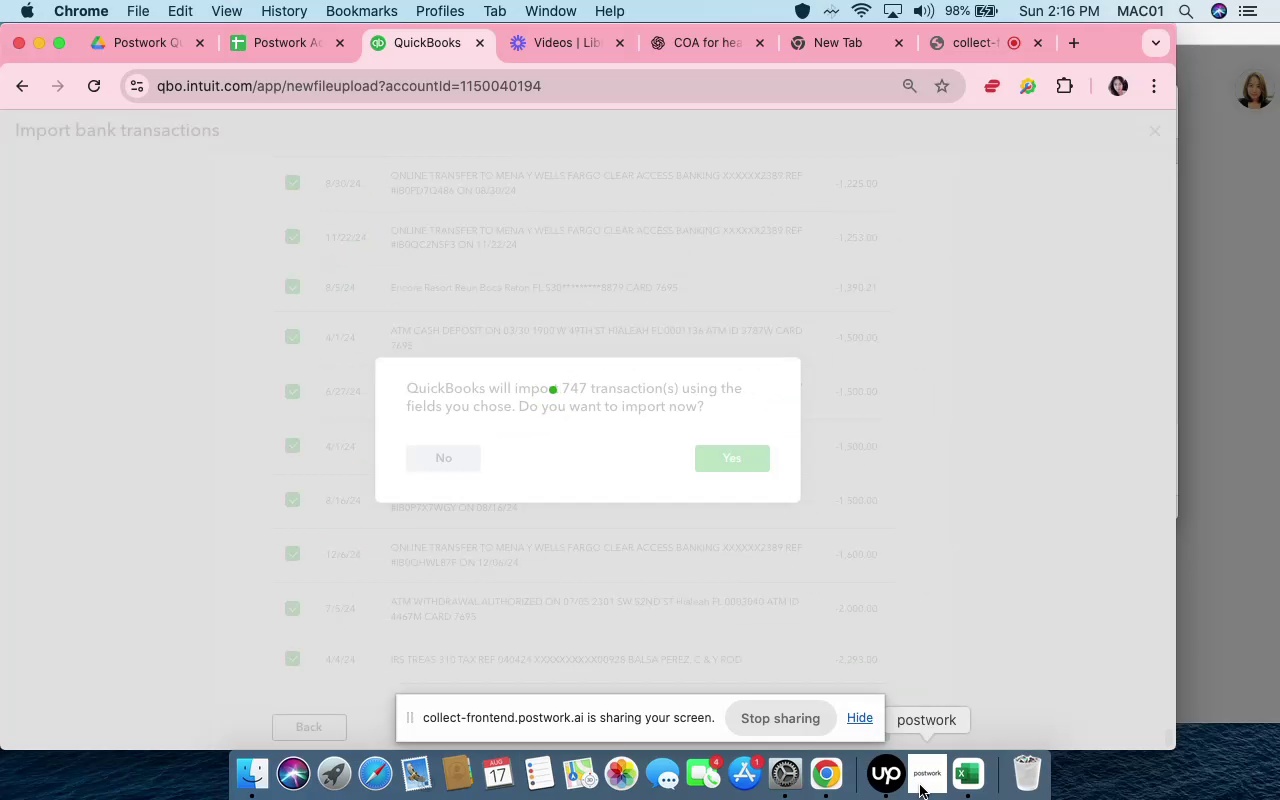 
left_click([319, 712])
 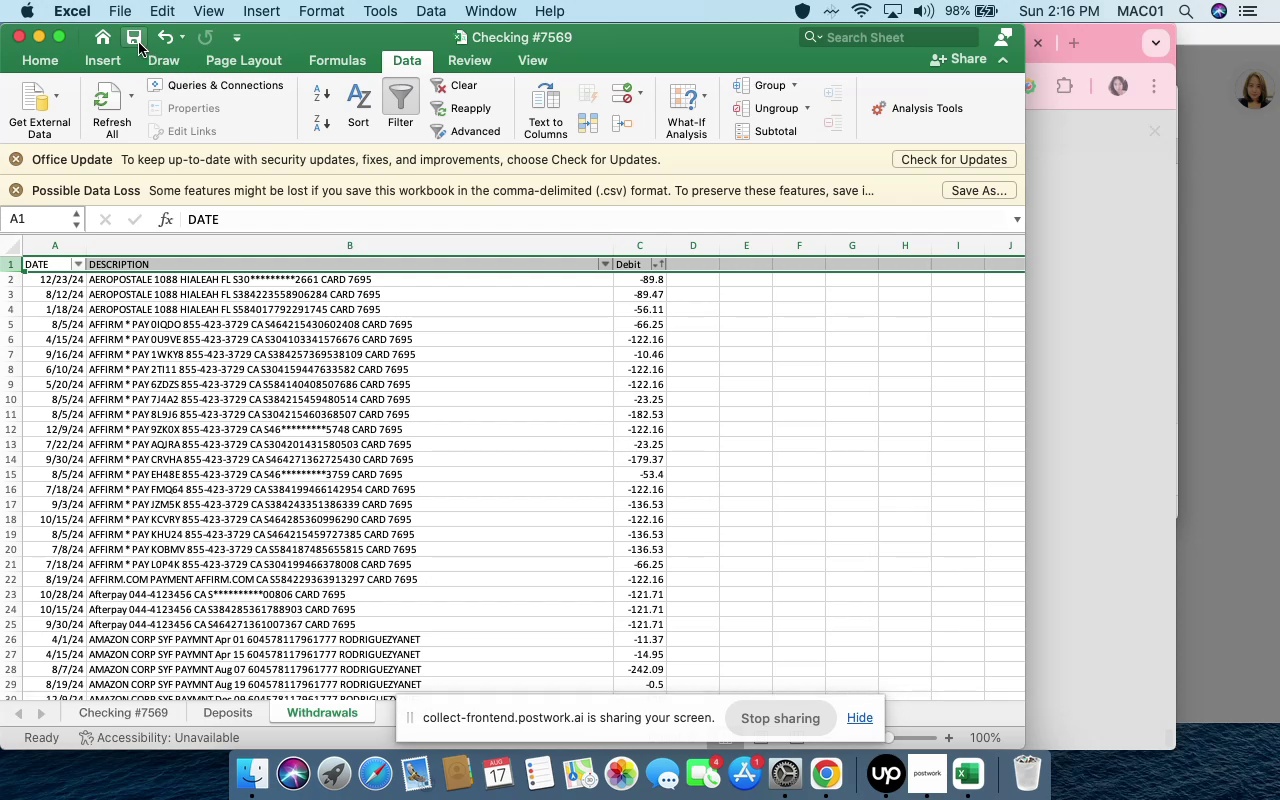 
left_click([135, 41])
 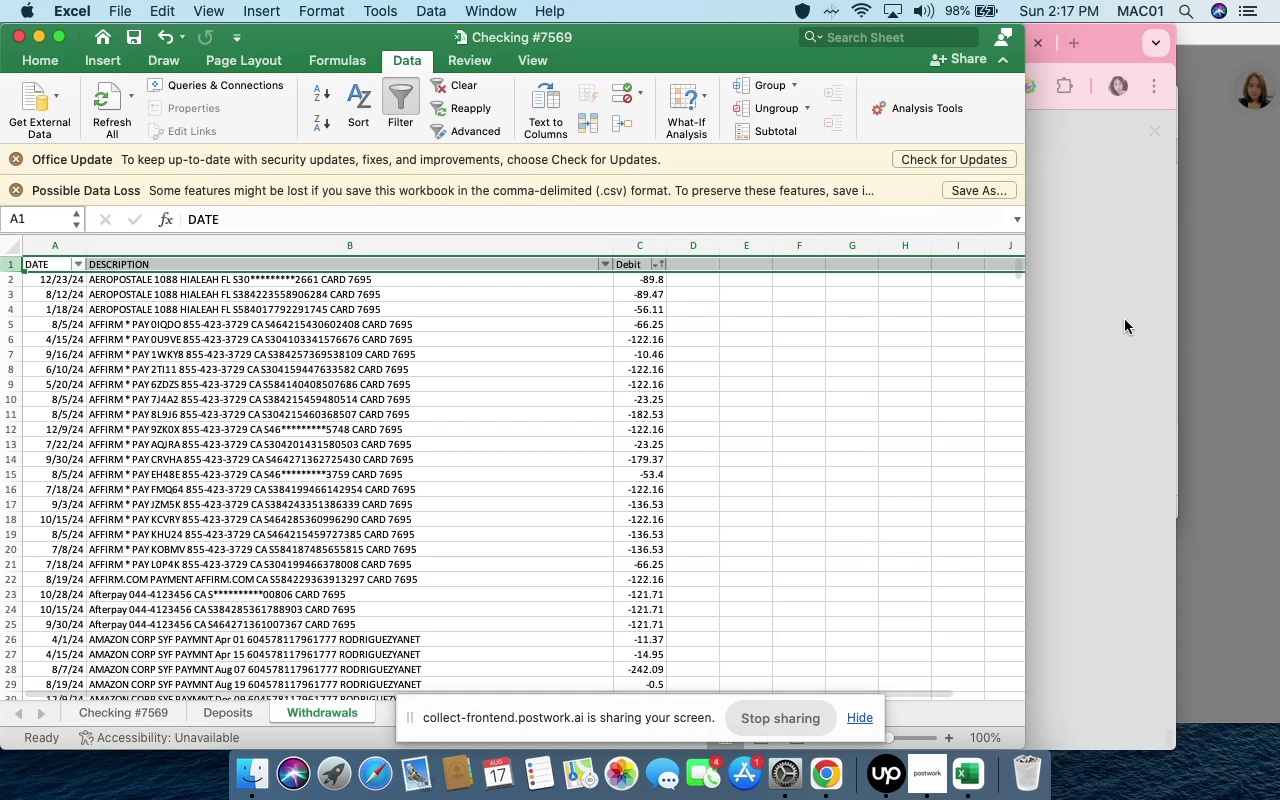 
left_click([1125, 320])
 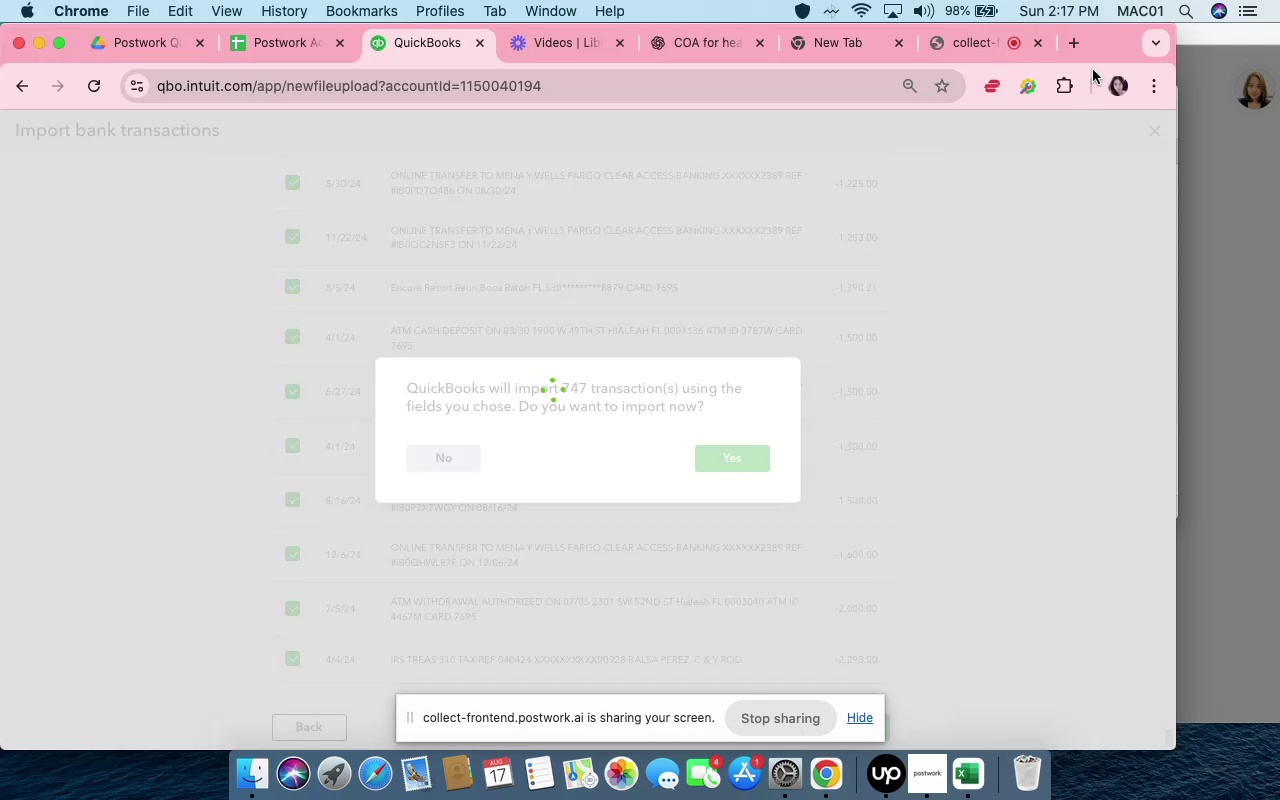 
left_click_drag(start_coordinate=[1099, 55], to_coordinate=[1150, 54])
 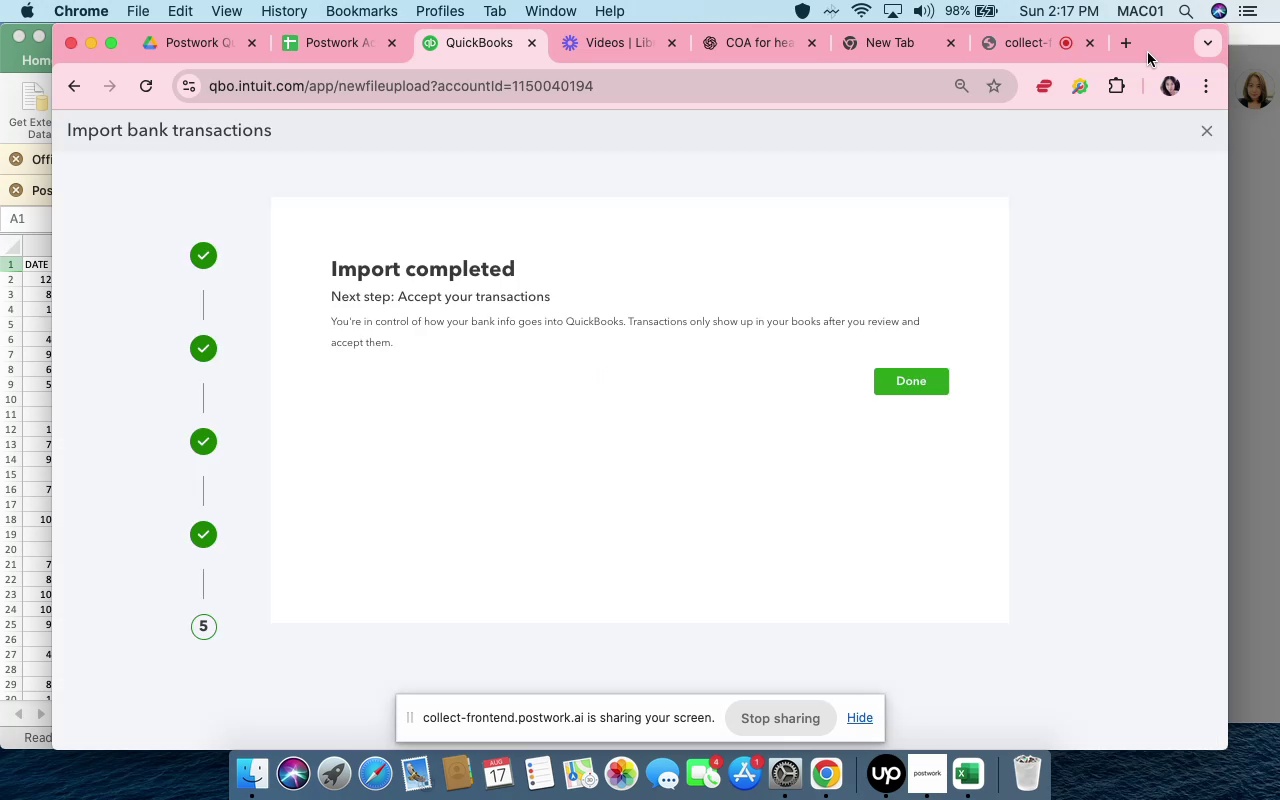 
wait(5.27)
 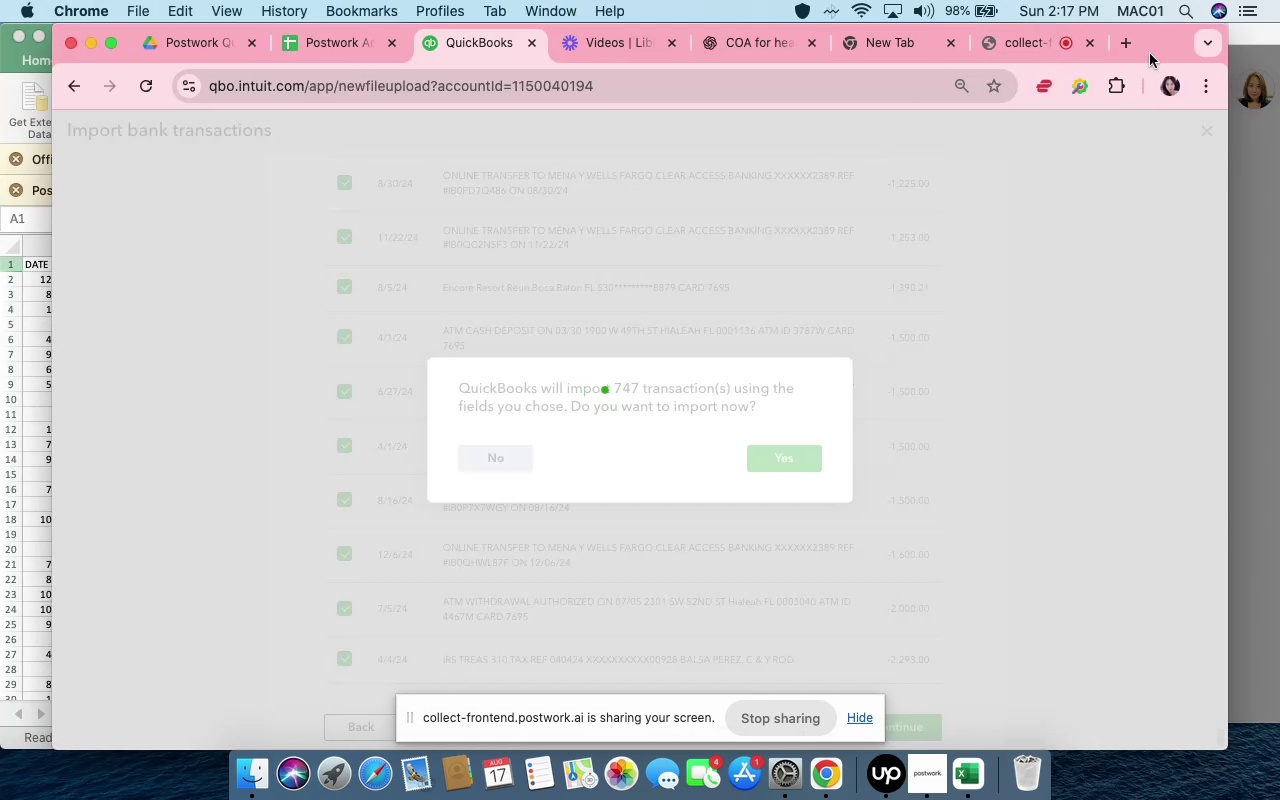 
left_click([908, 377])
 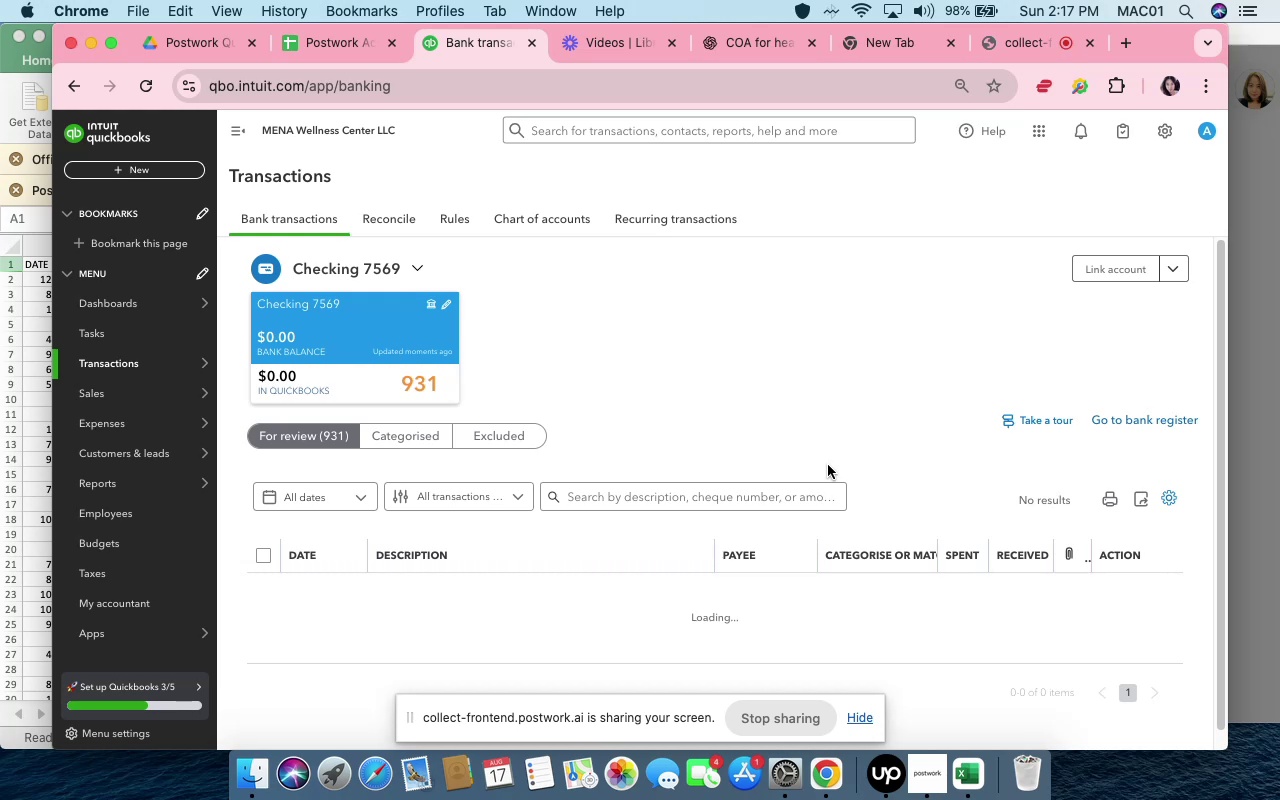 
wait(14.91)
 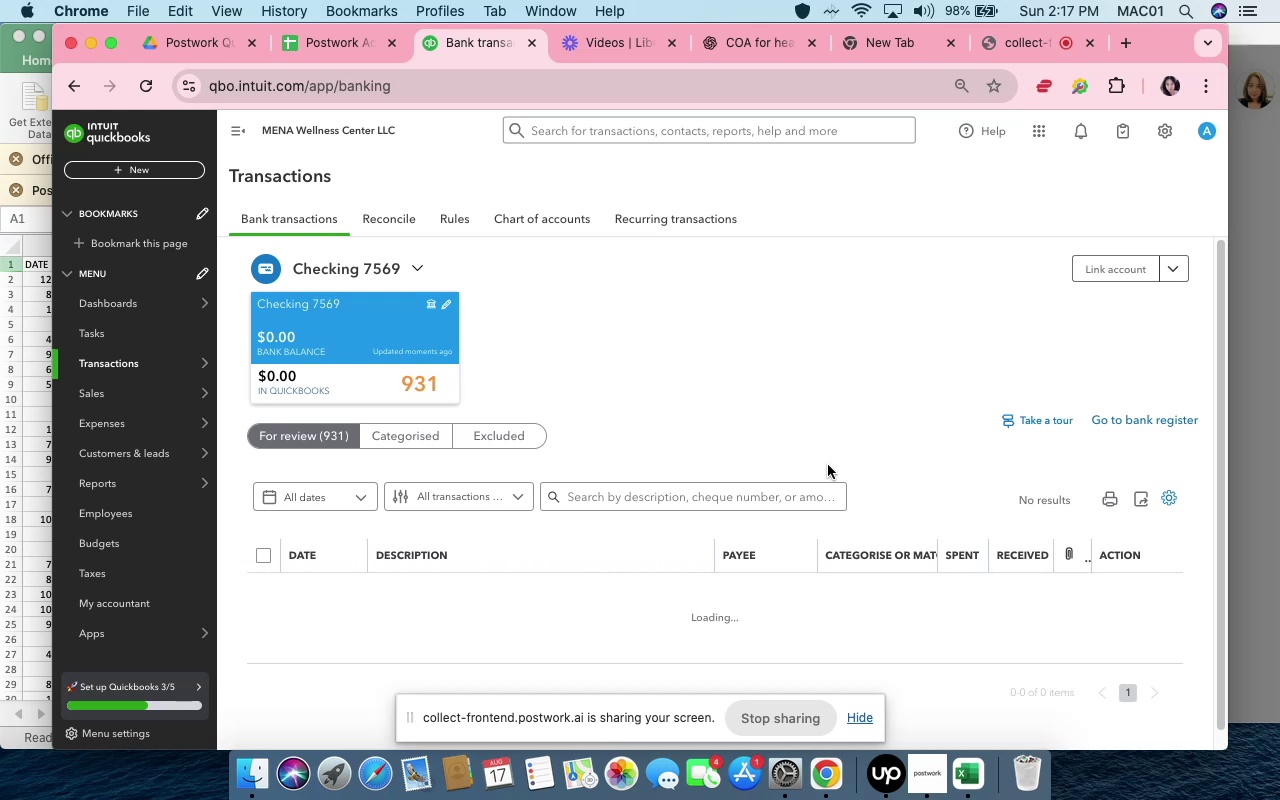 
left_click_drag(start_coordinate=[987, 556], to_coordinate=[1047, 561])
 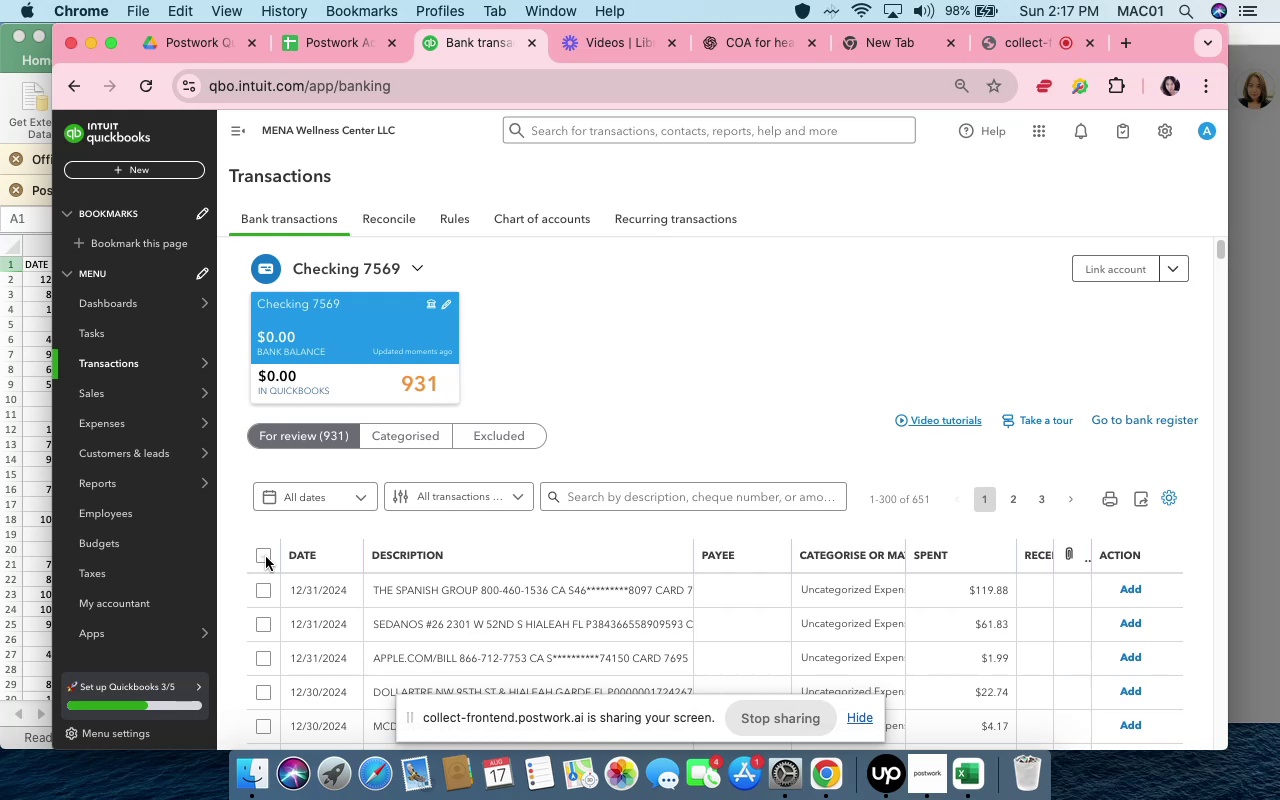 
left_click([266, 557])
 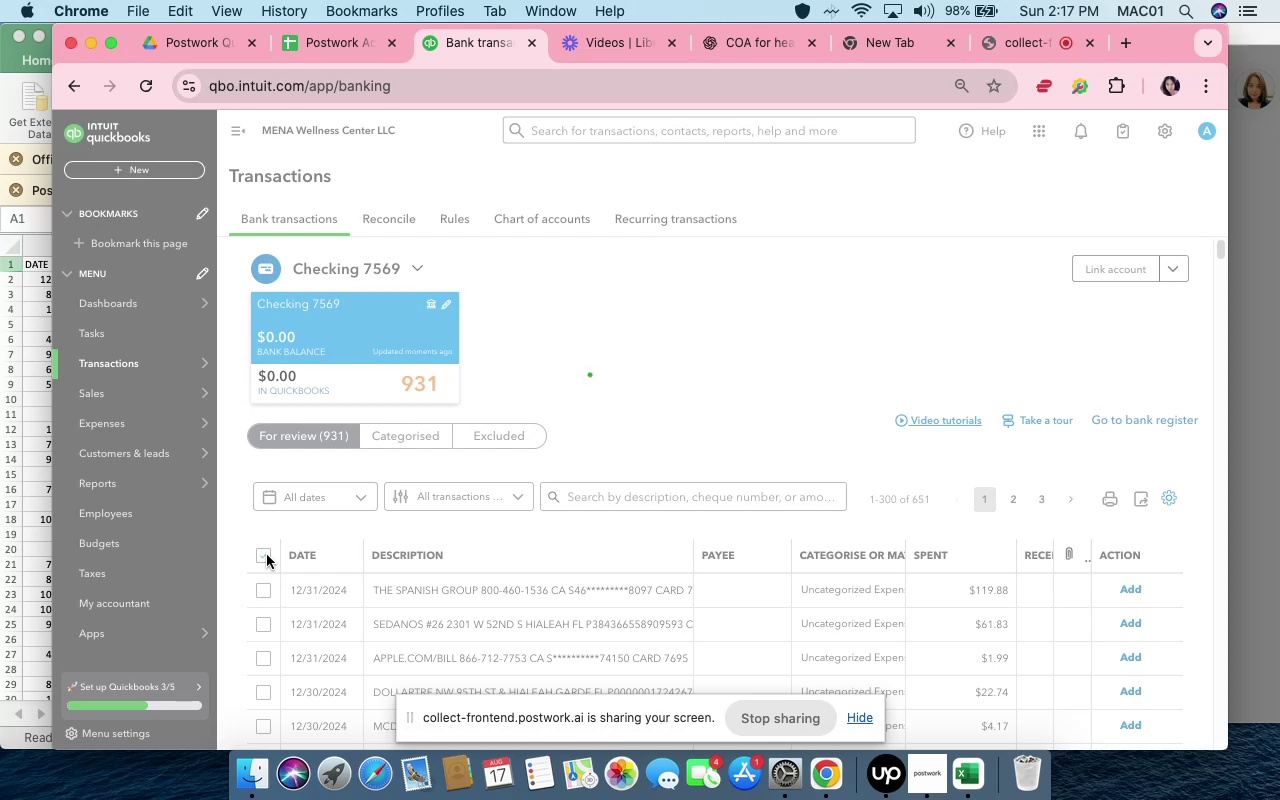 
wait(32.92)
 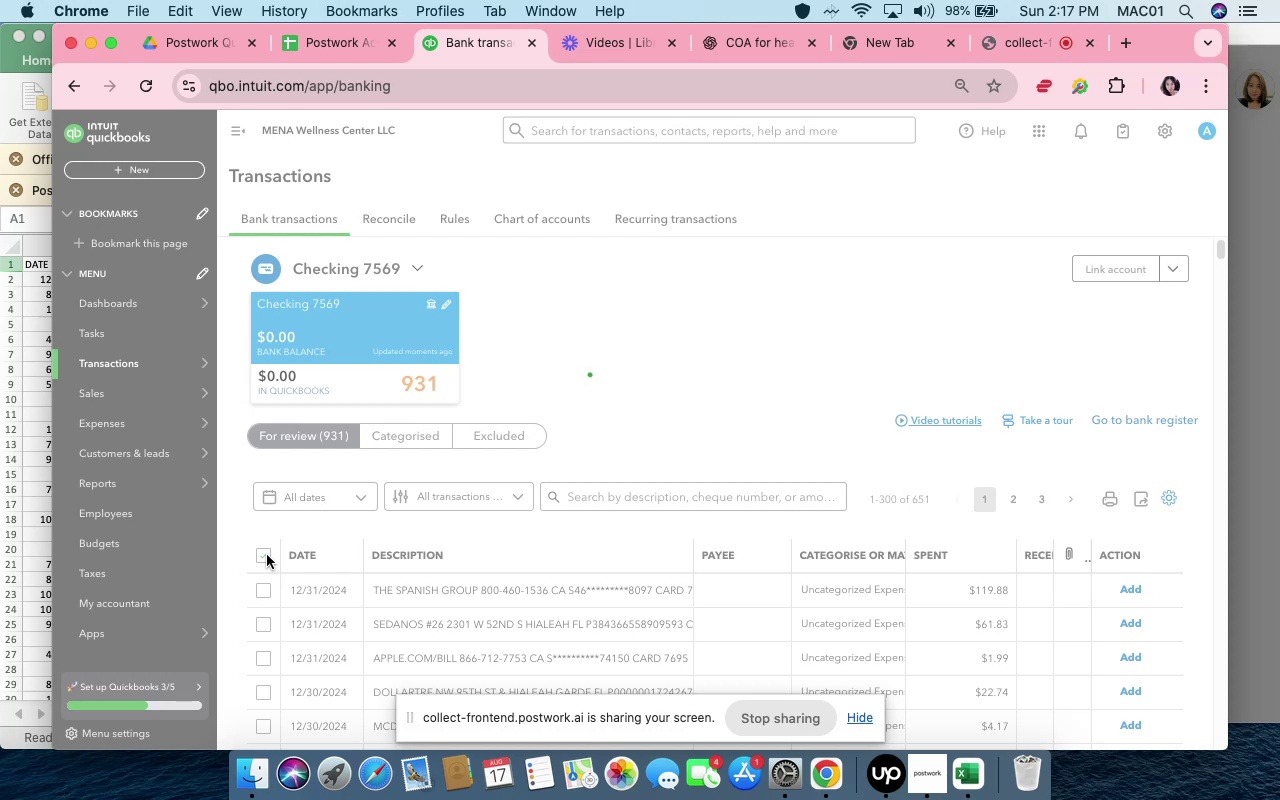 
left_click([720, 324])
 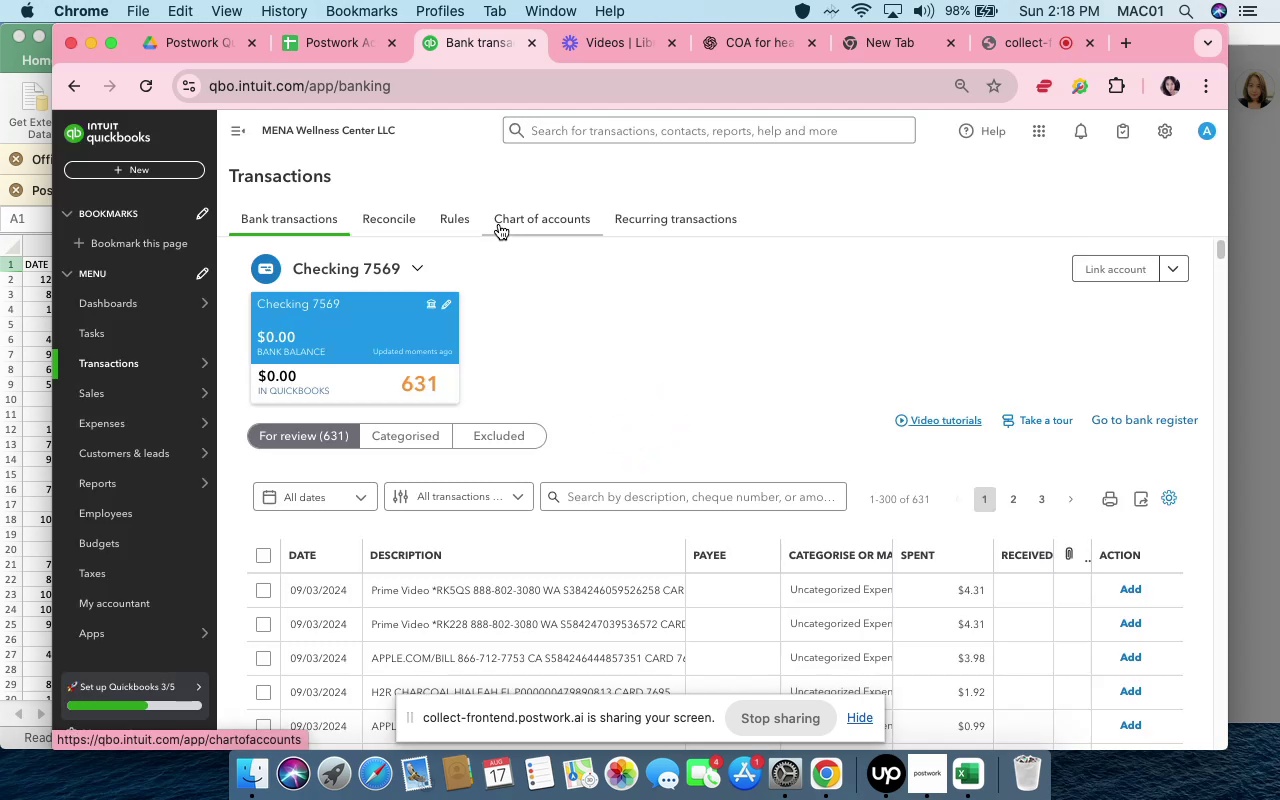 
wait(26.84)
 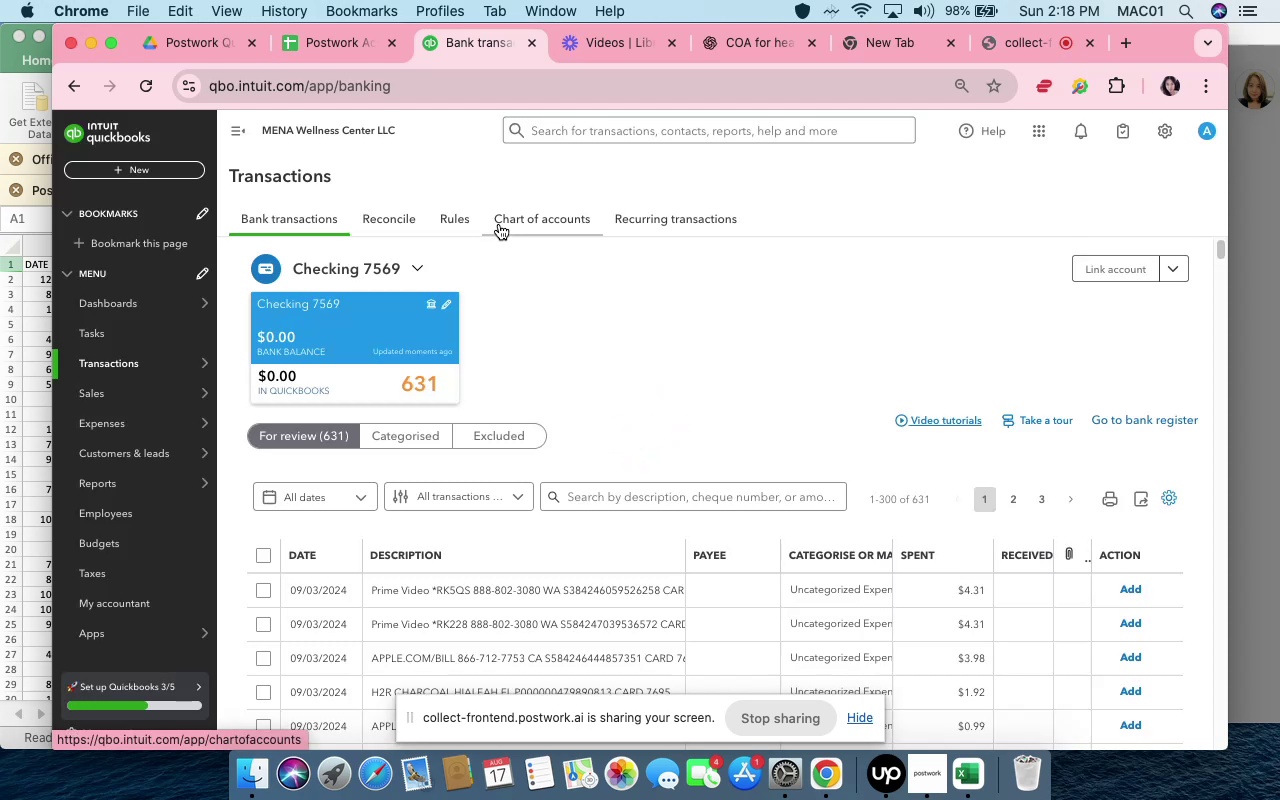 
left_click([264, 552])
 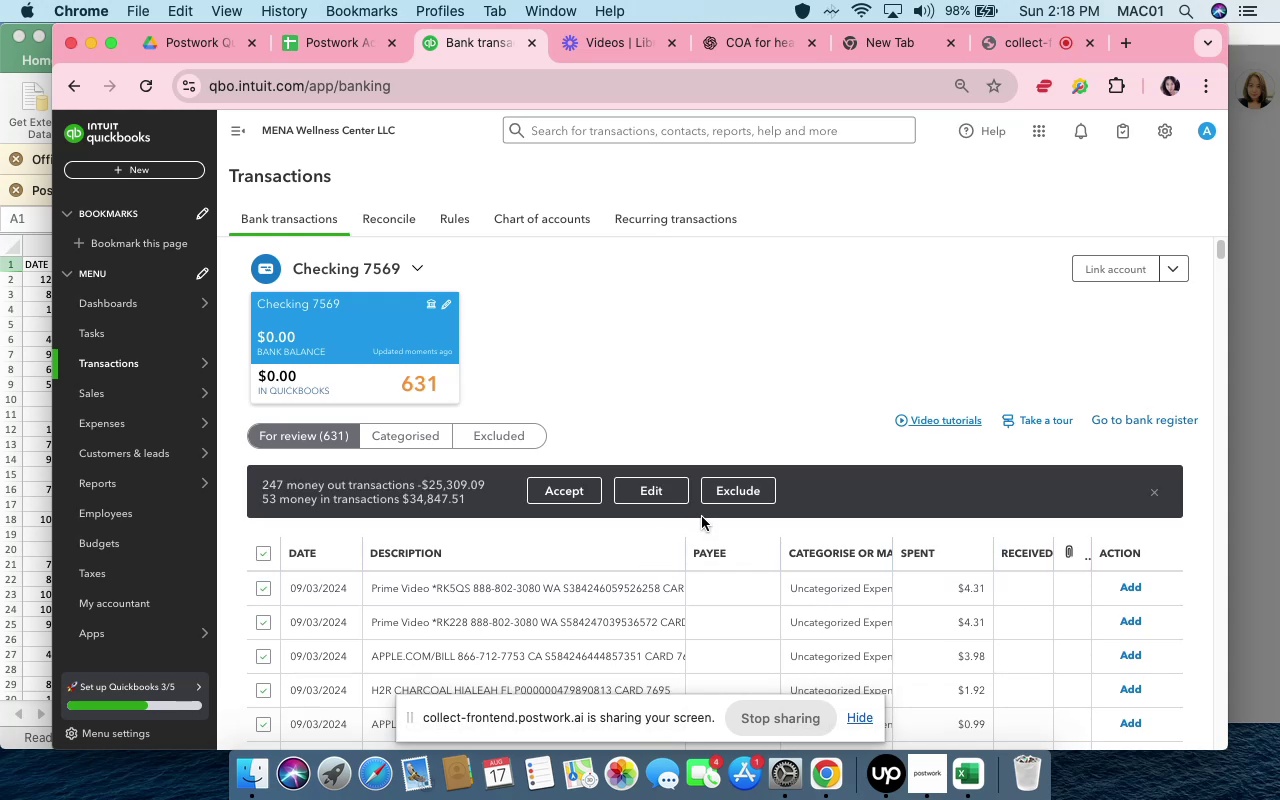 
left_click([748, 477])
 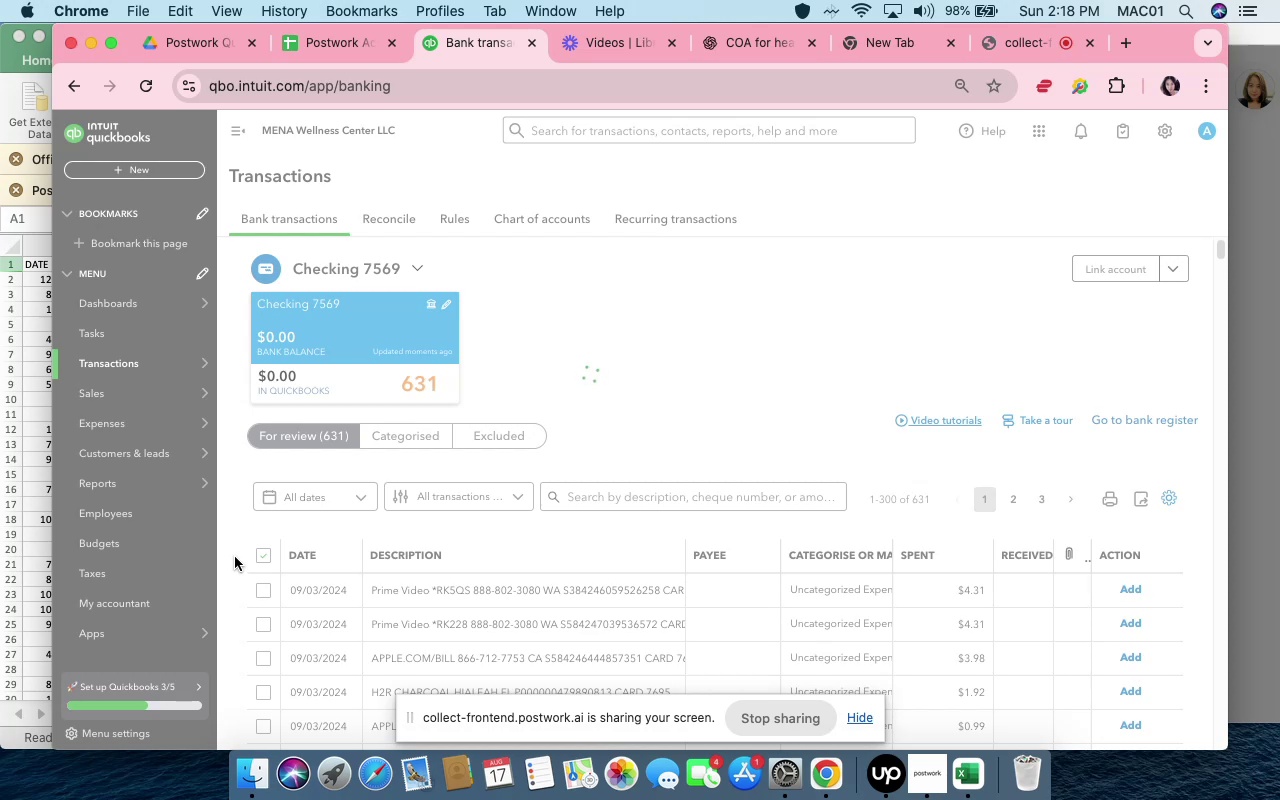 
wait(28.98)
 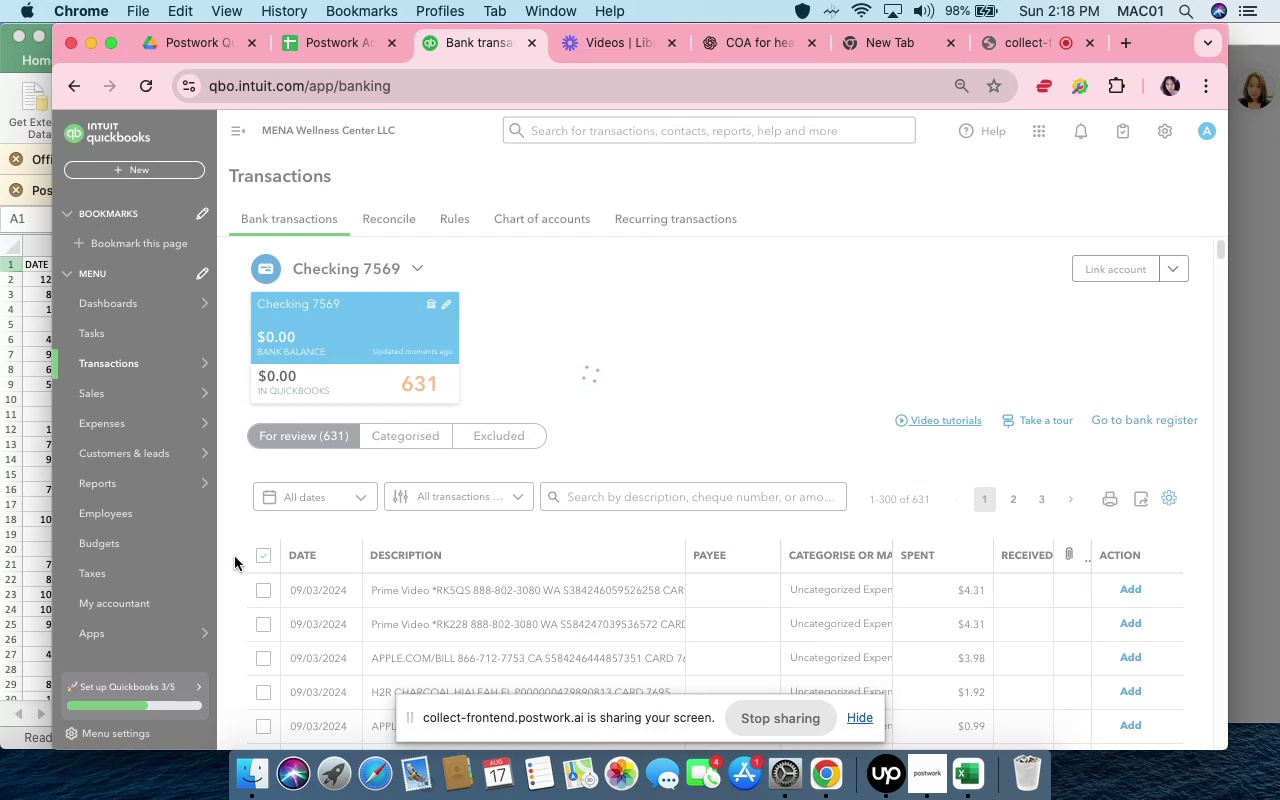 
left_click([686, 324])
 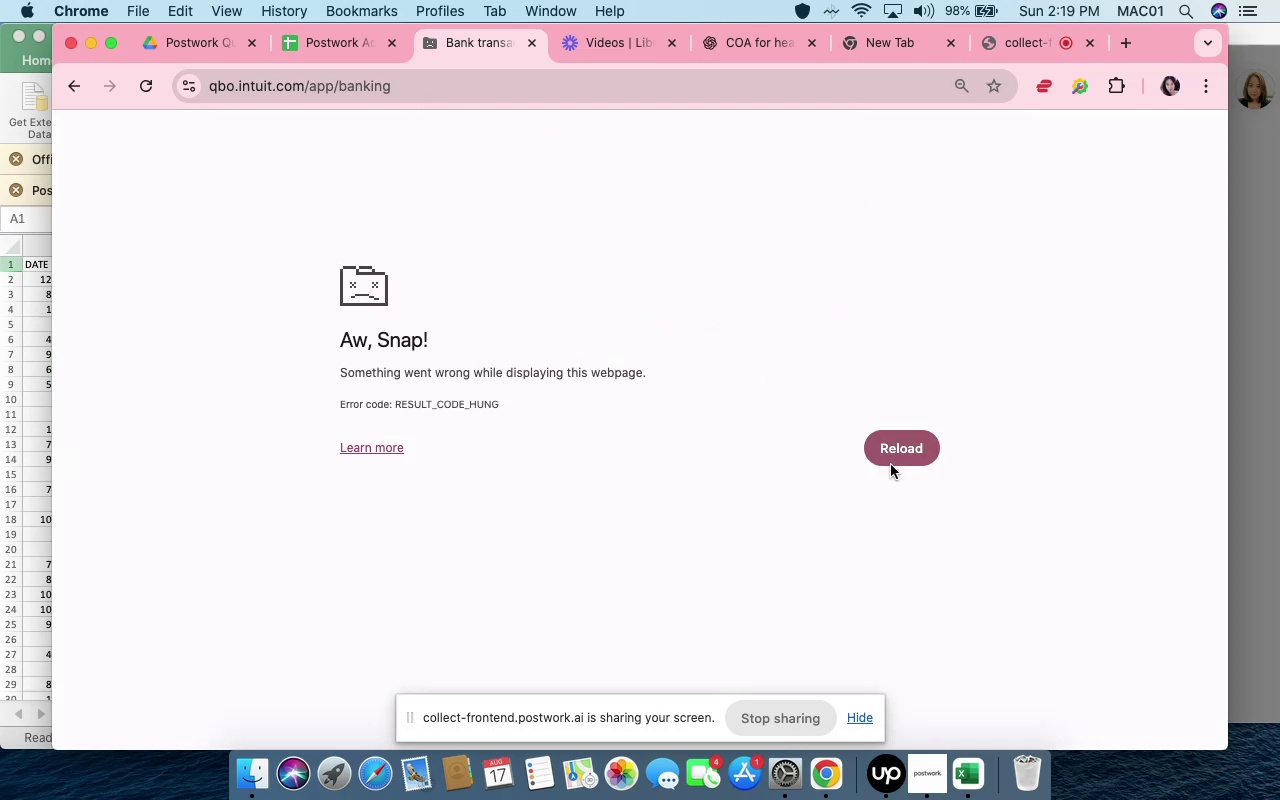 
left_click([886, 460])
 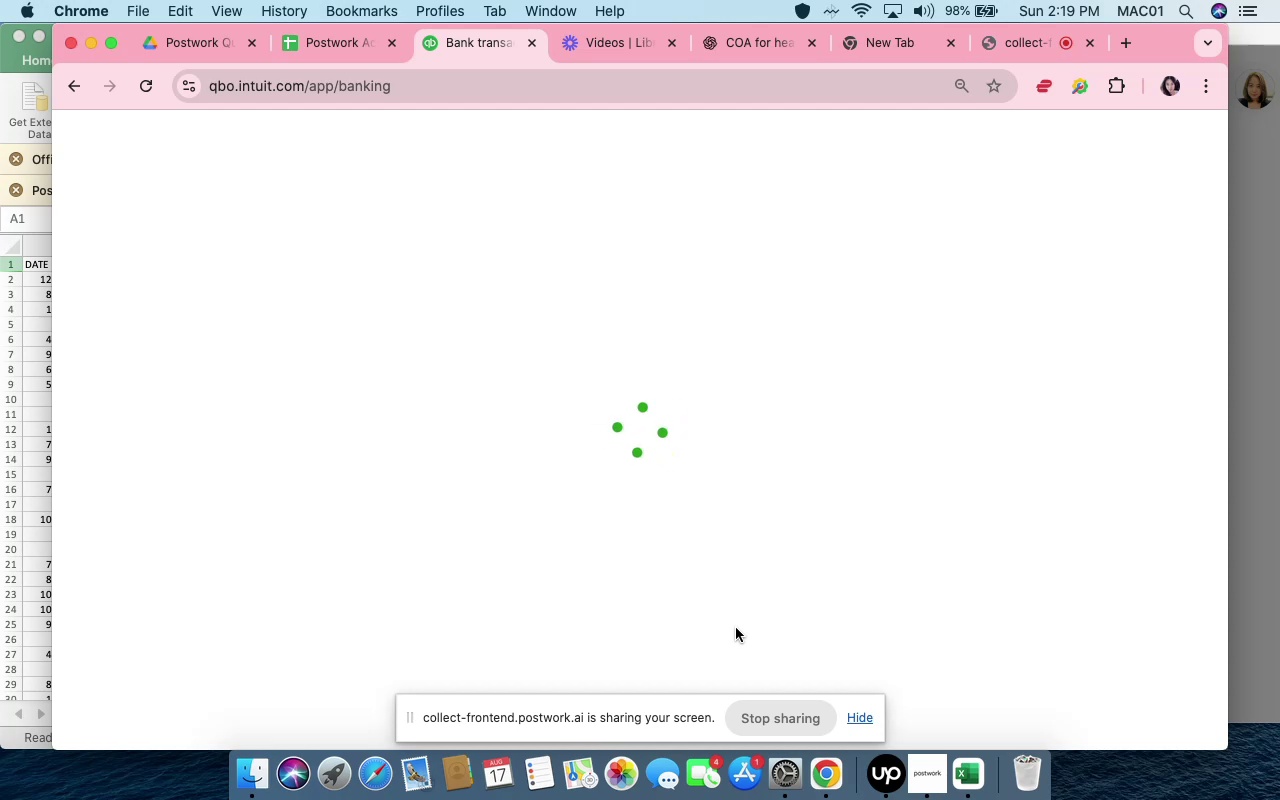 
wait(20.16)
 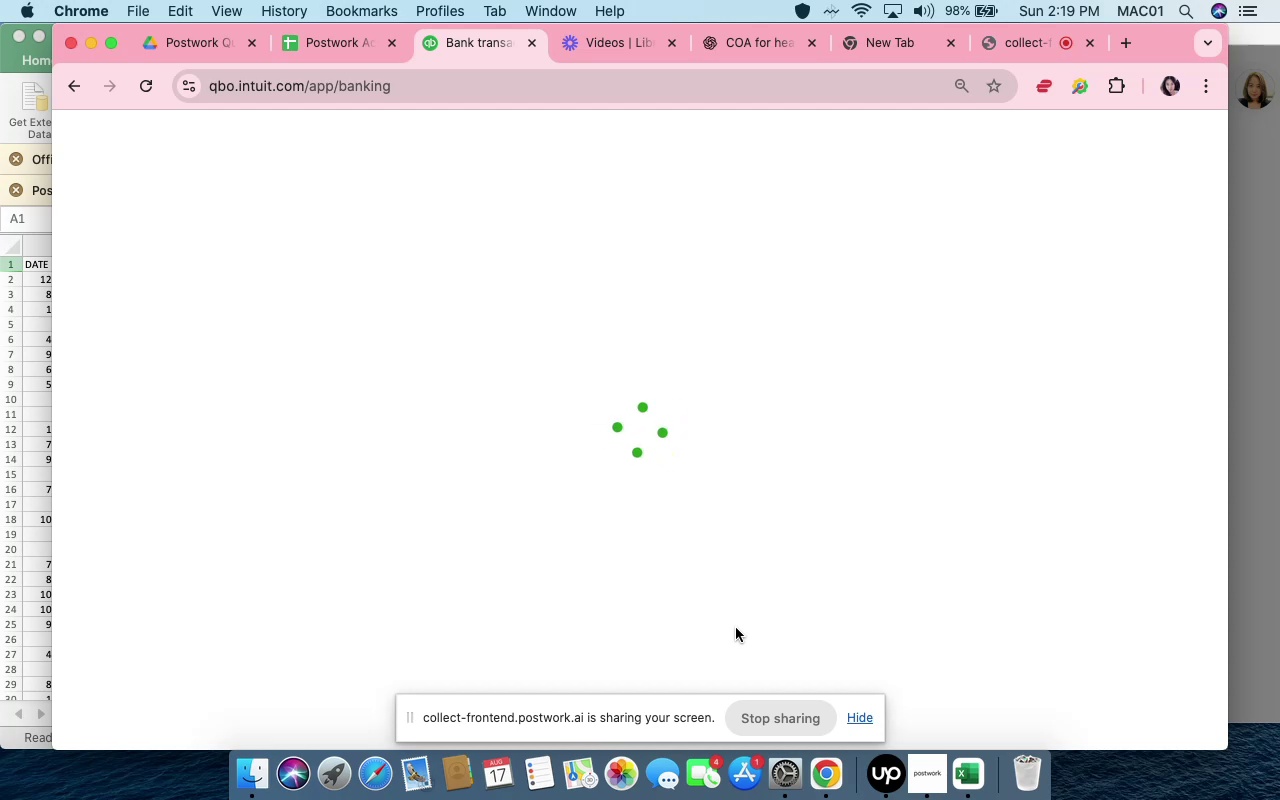 
left_click([261, 559])
 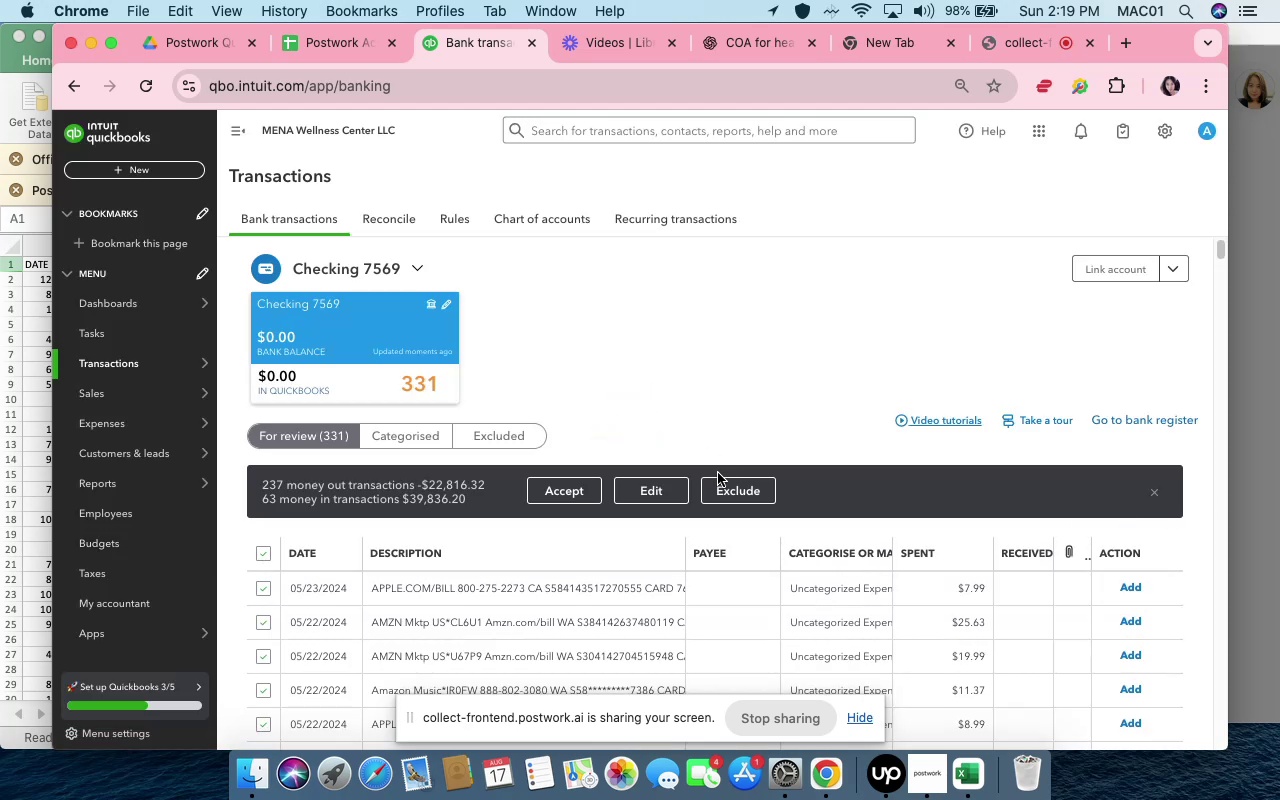 
left_click([726, 489])
 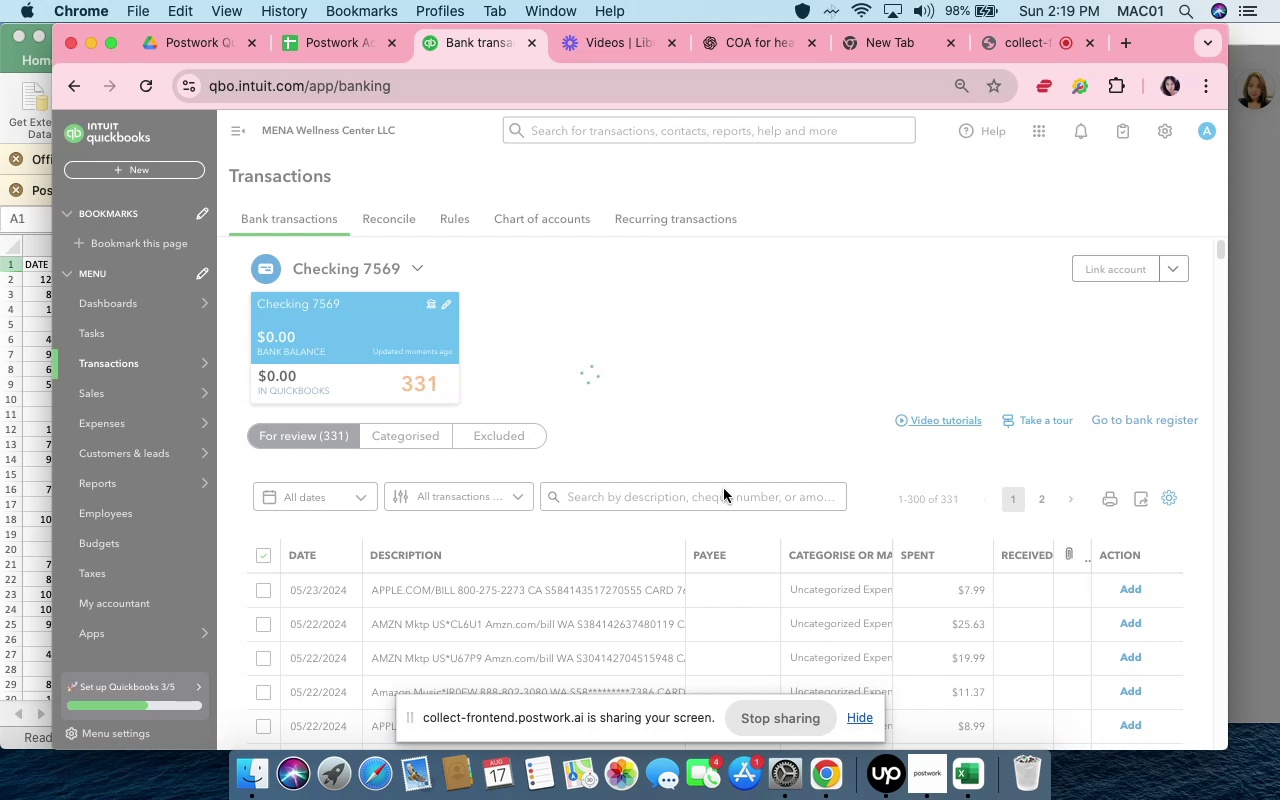 
wait(16.61)
 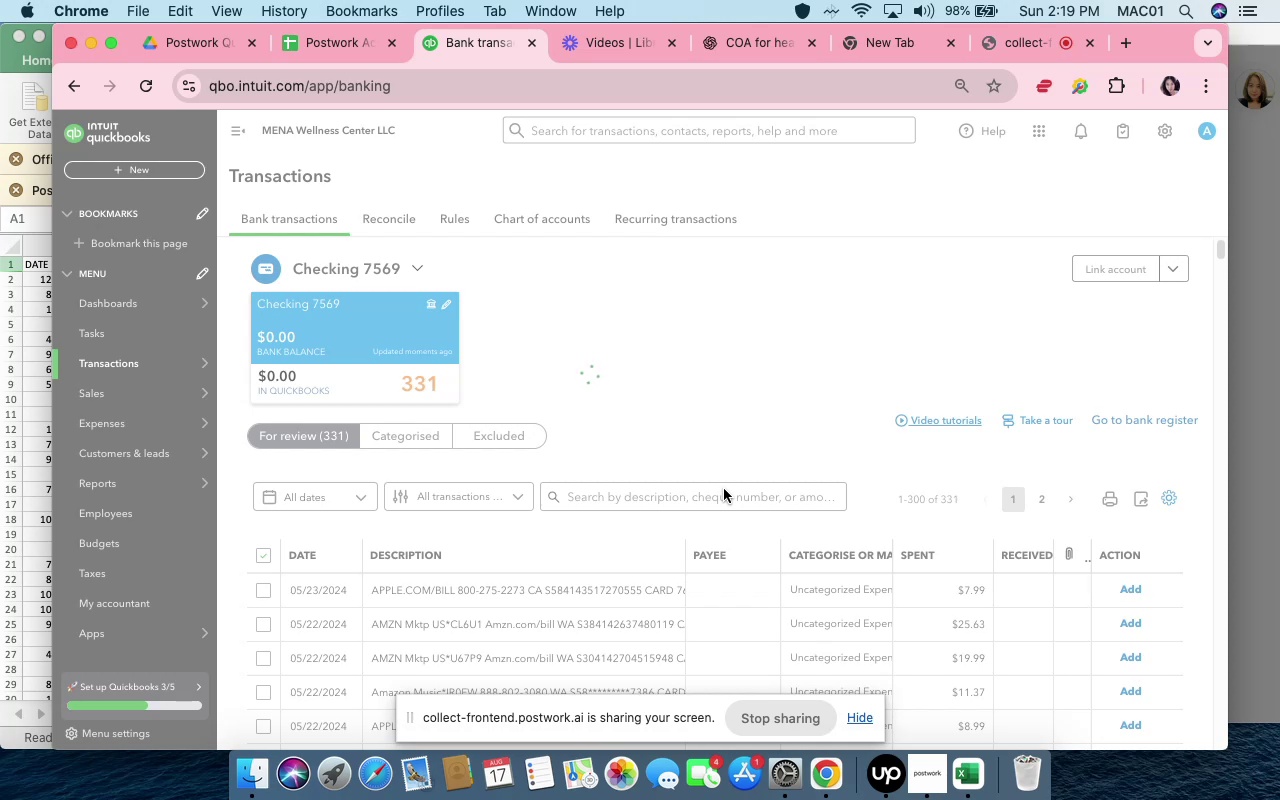 
left_click([268, 552])
 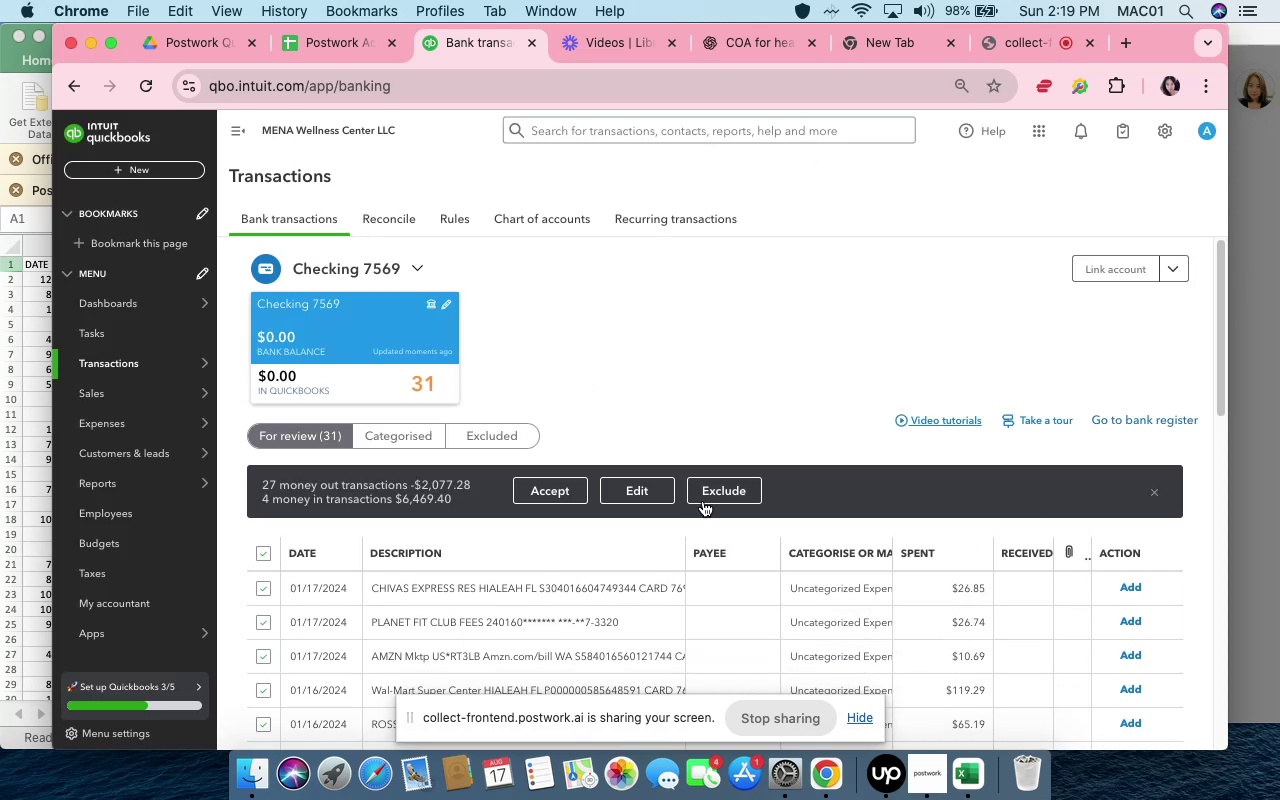 
left_click([715, 490])
 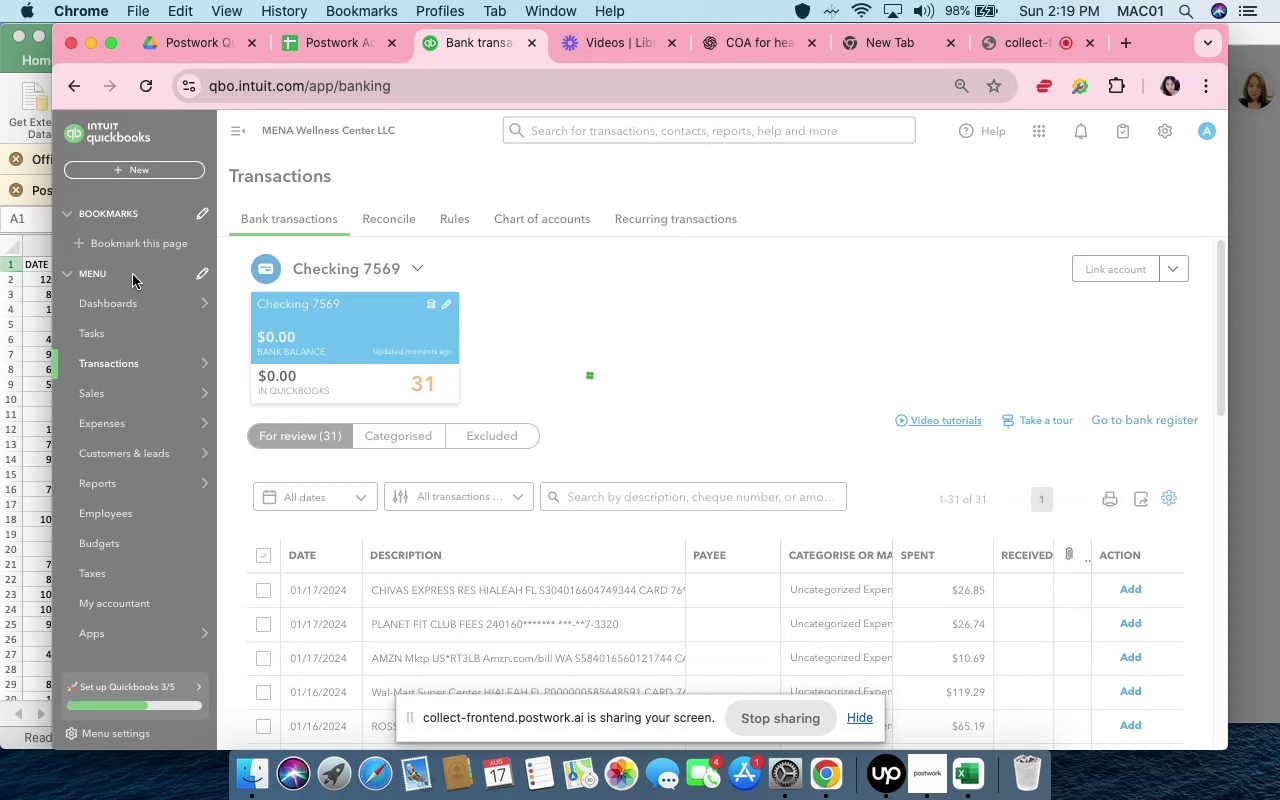 
mouse_move([70, 86])
 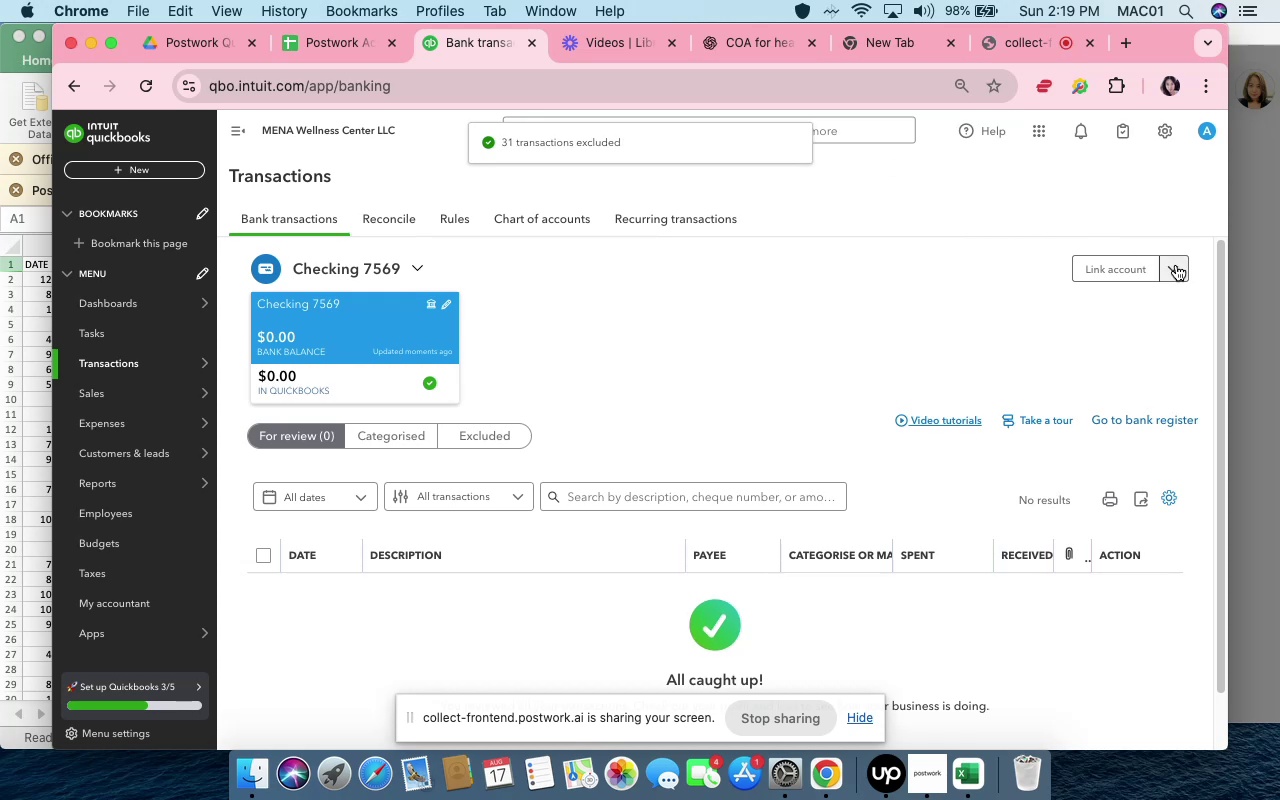 
left_click([1176, 265])
 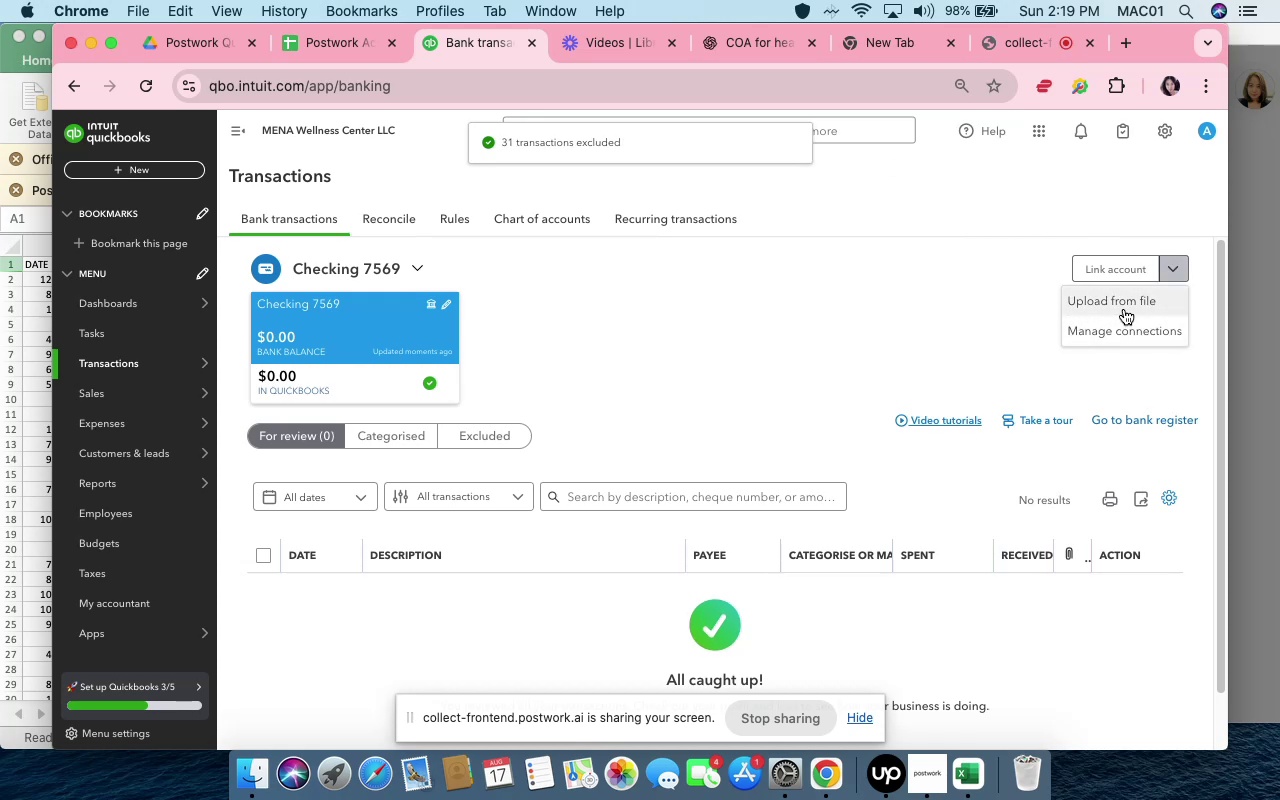 
left_click([1124, 309])
 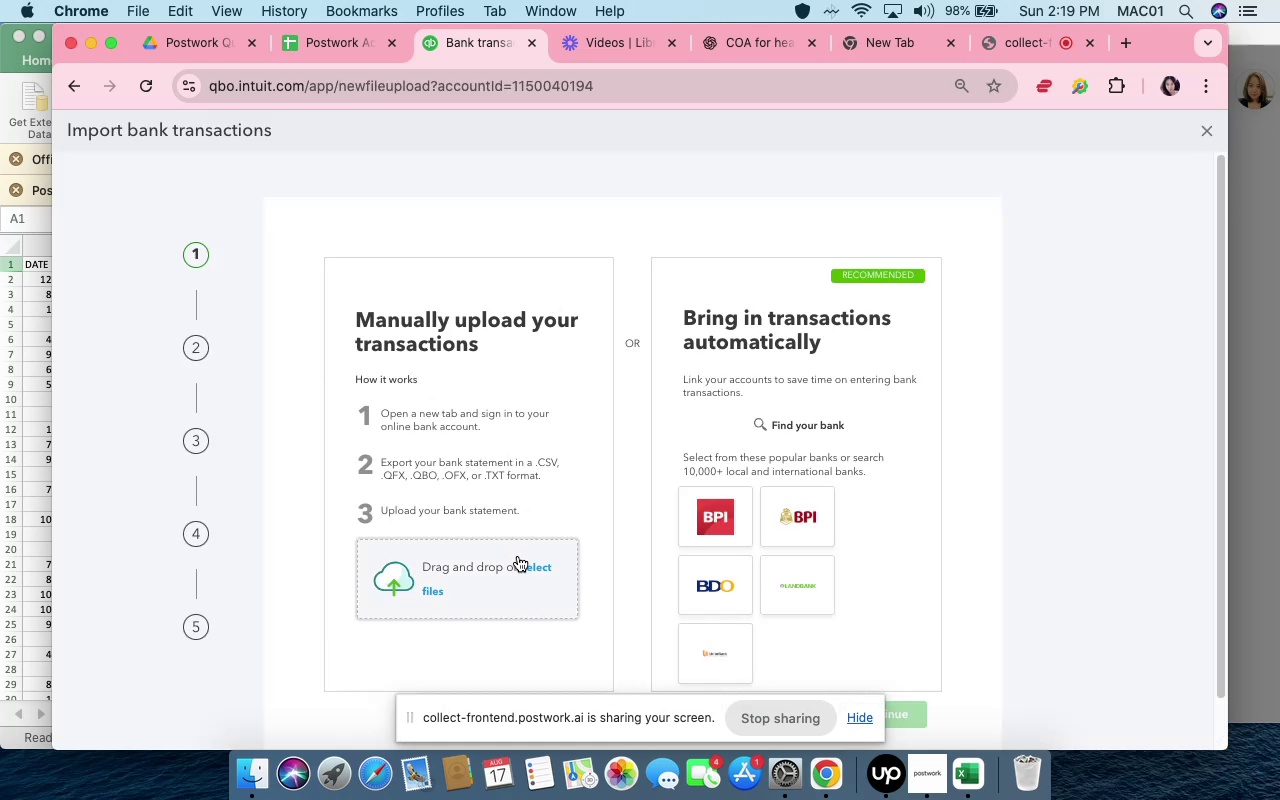 
left_click([532, 560])
 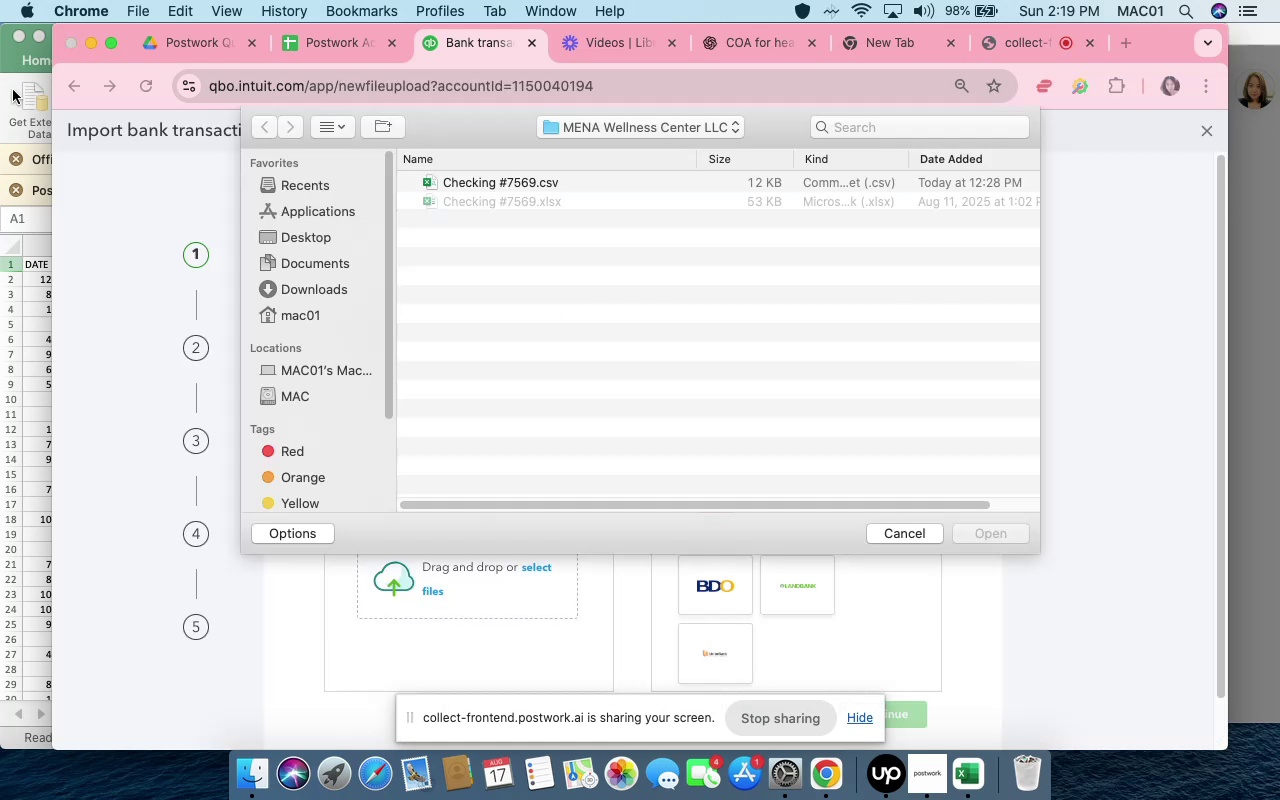 
left_click([13, 90])
 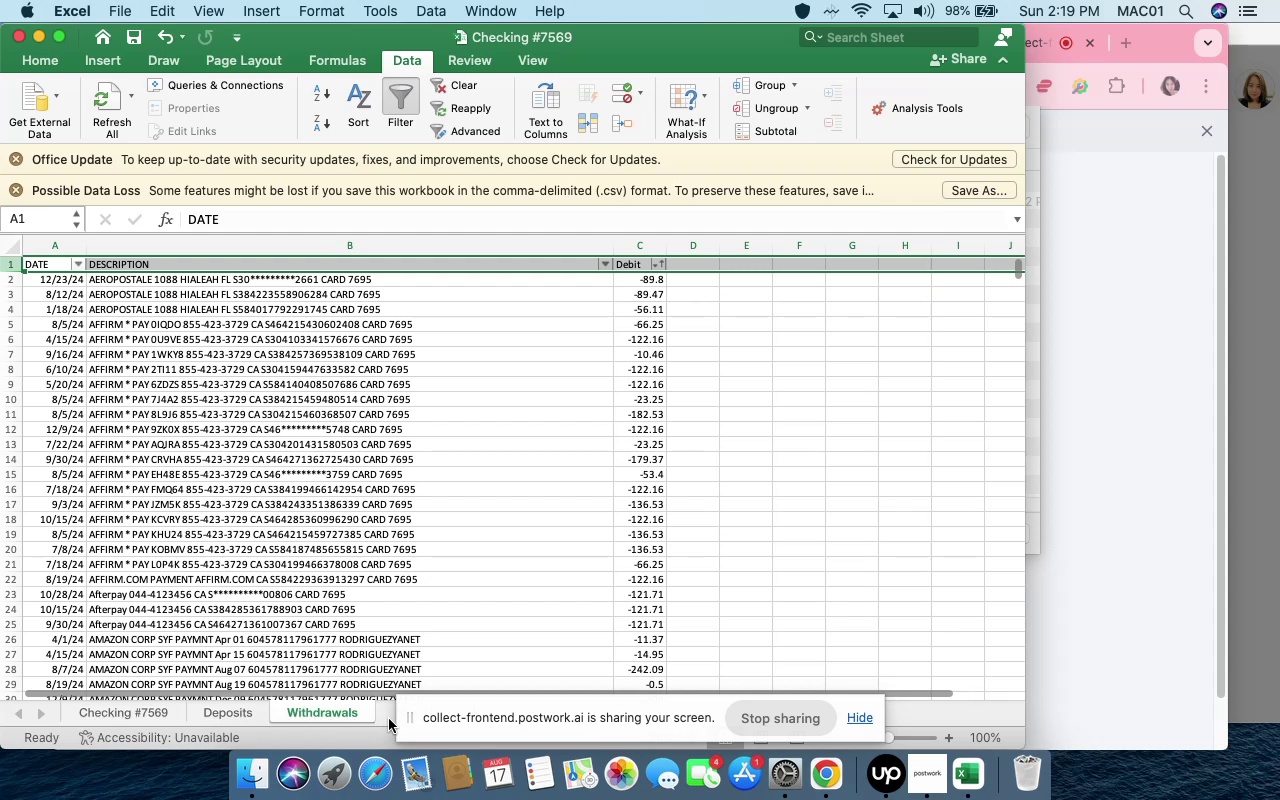 
left_click([387, 717])
 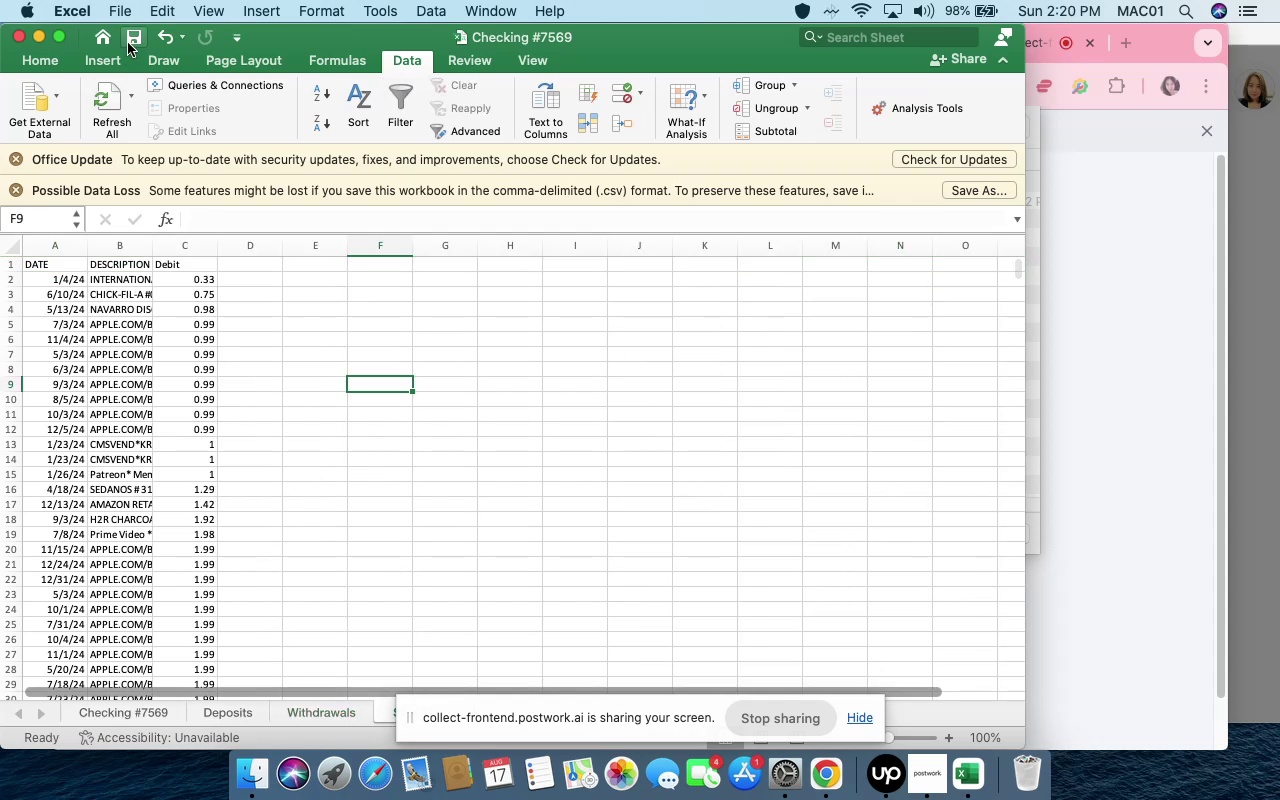 
left_click([128, 43])
 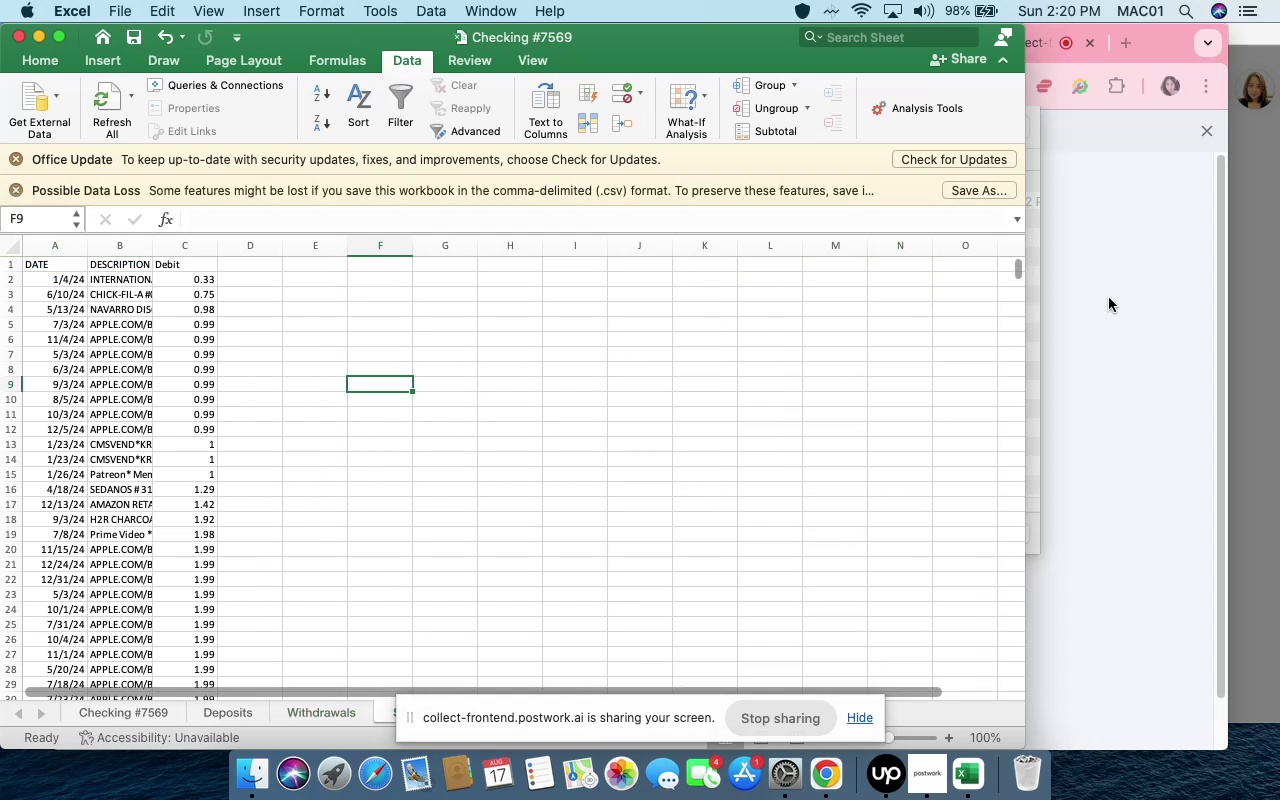 
left_click([1109, 298])
 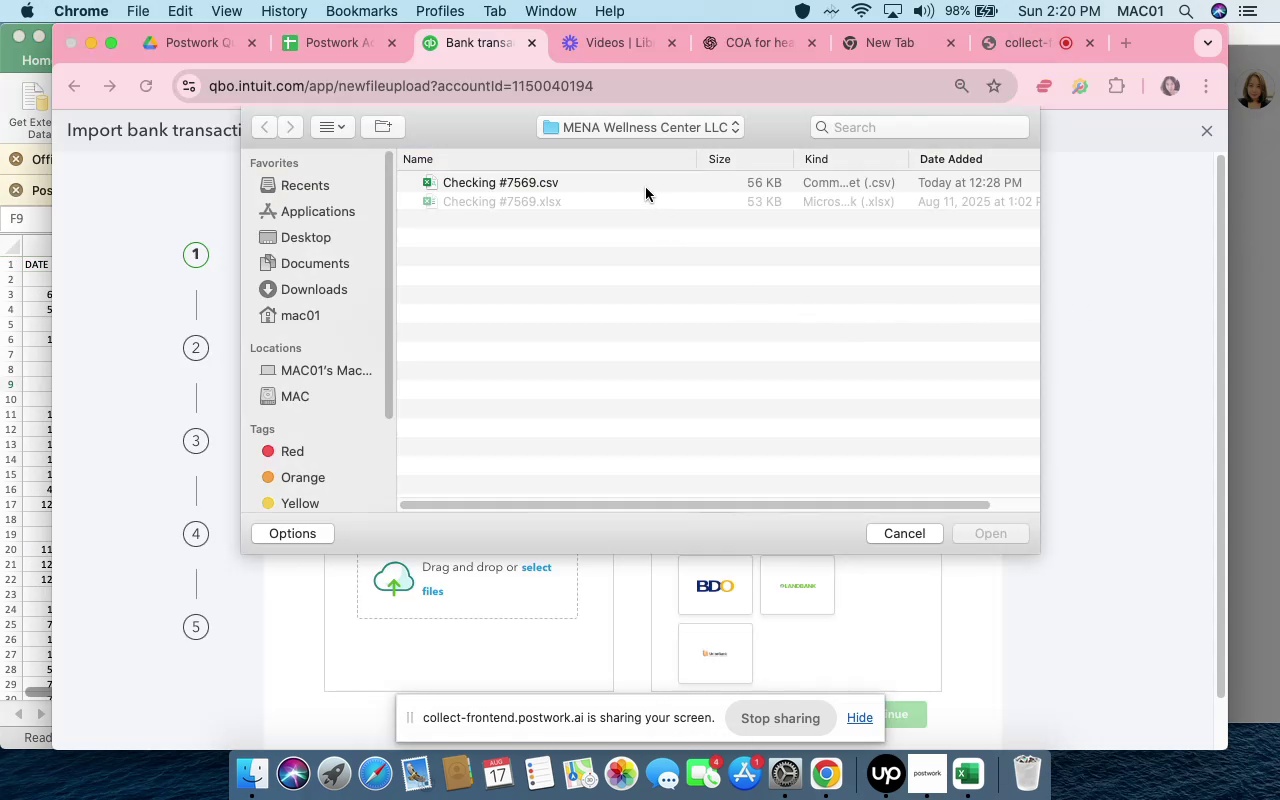 
left_click([646, 188])
 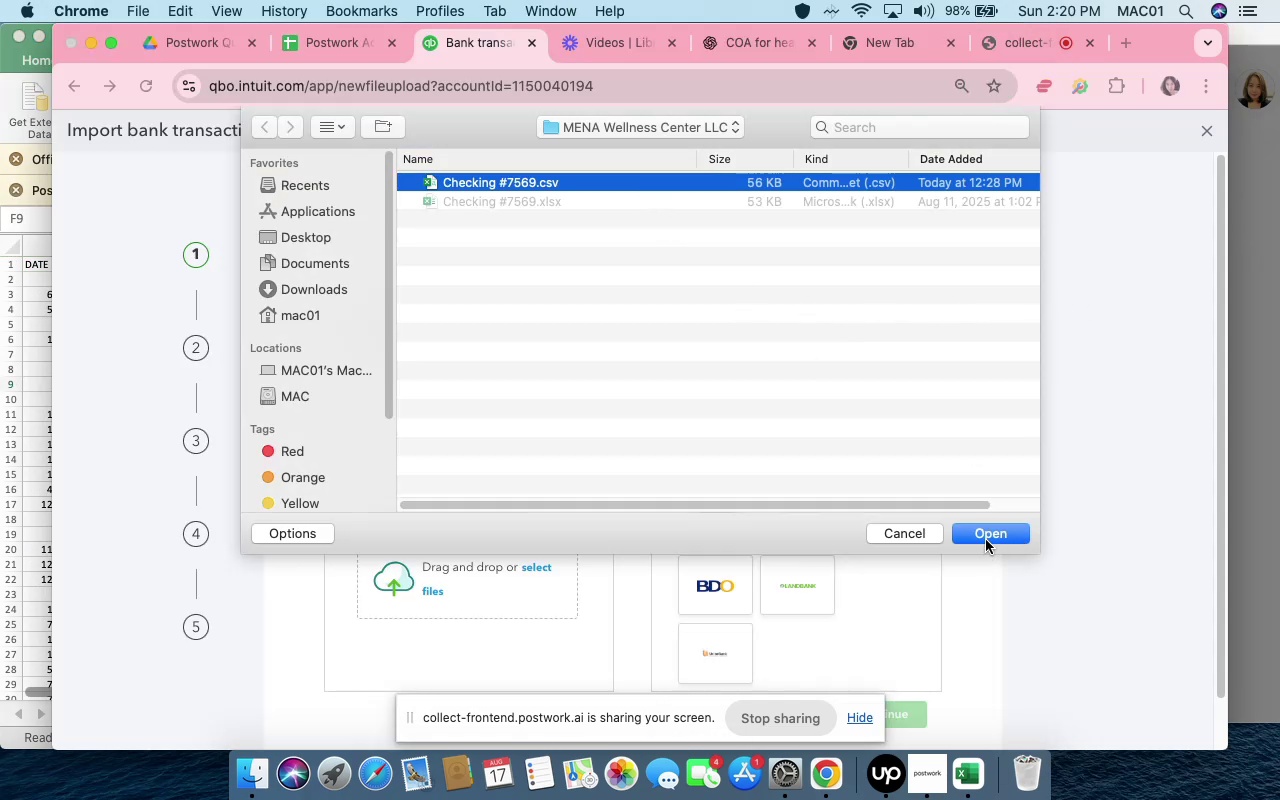 
left_click([987, 538])
 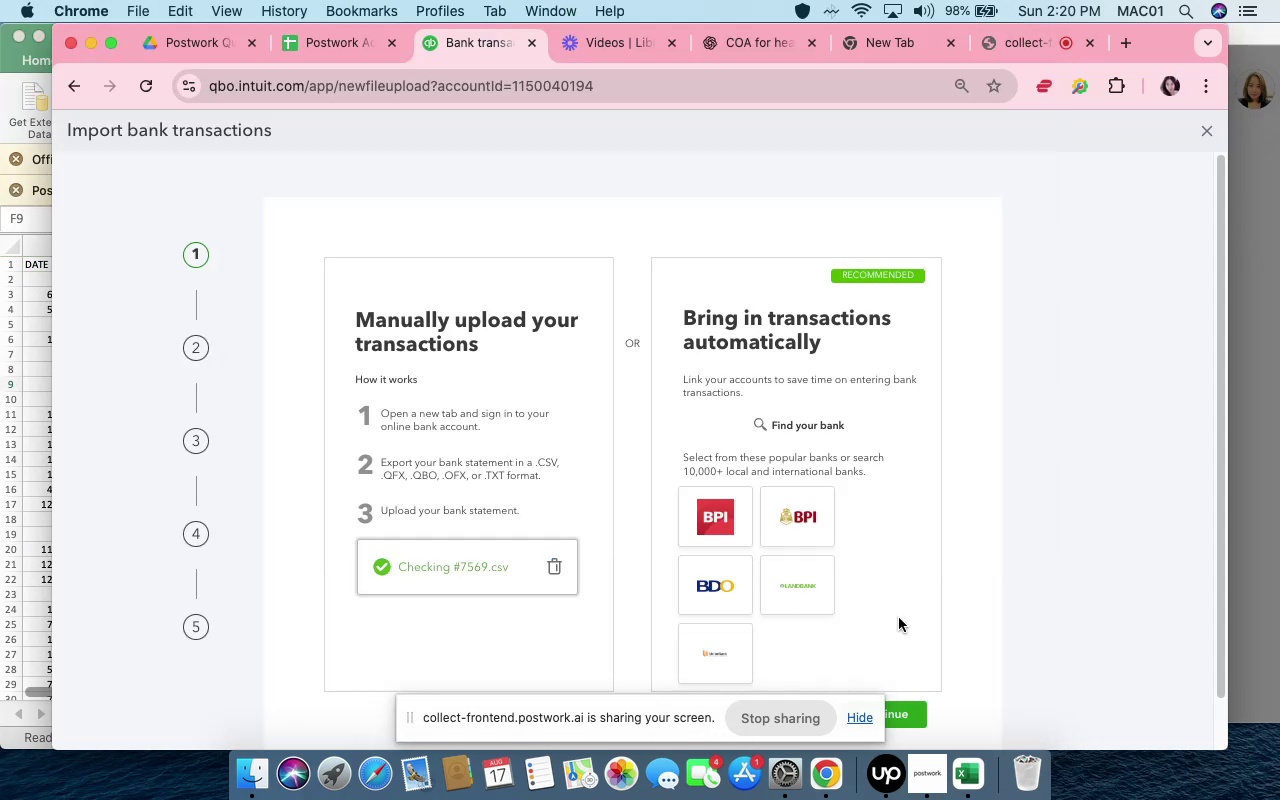 
scroll: coordinate [926, 580], scroll_direction: down, amount: 10.0
 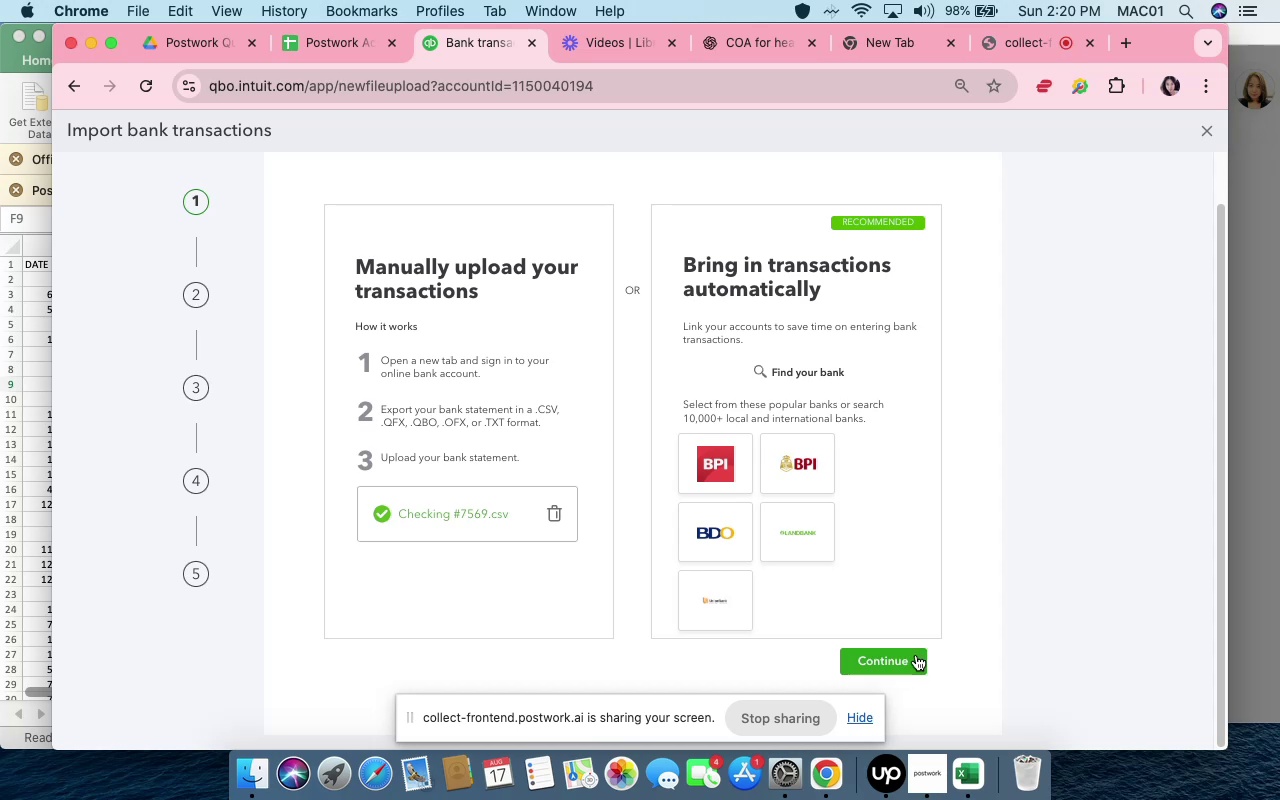 
left_click([916, 655])
 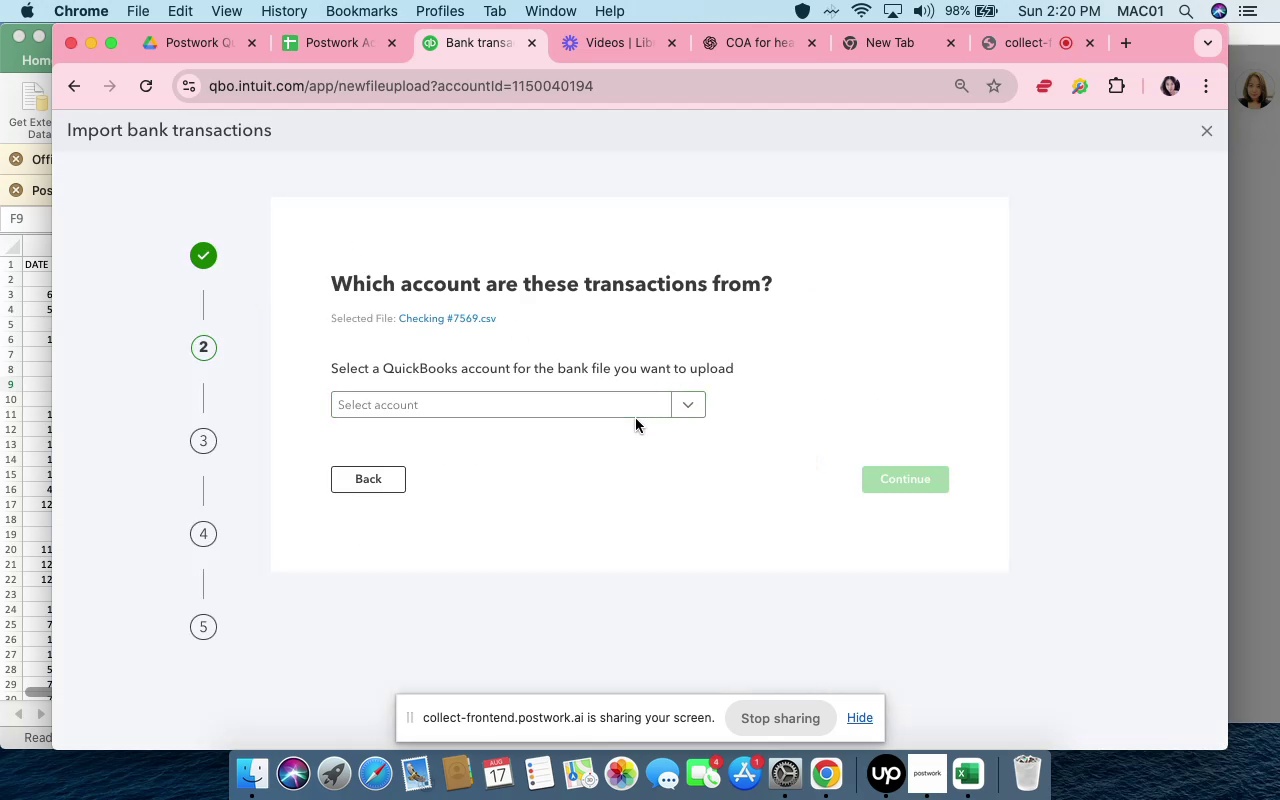 
left_click([635, 414])
 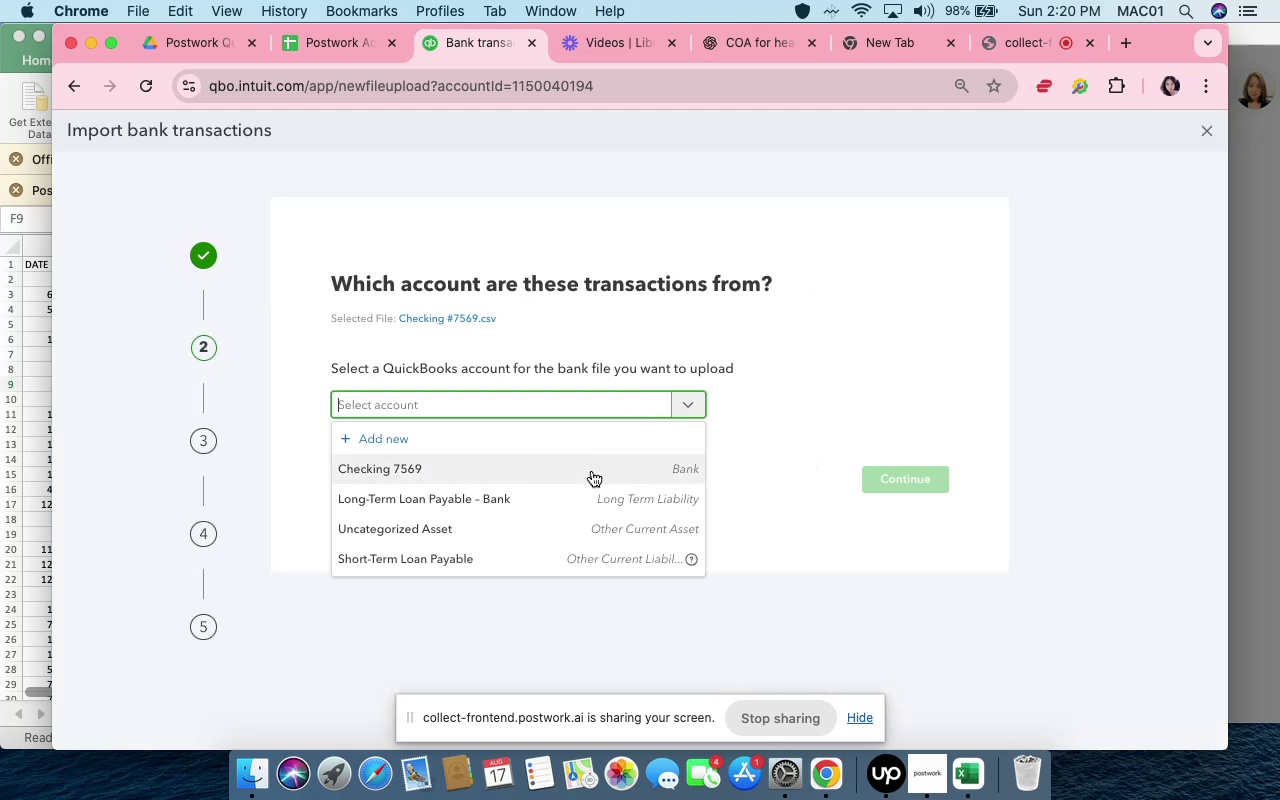 
left_click([592, 471])
 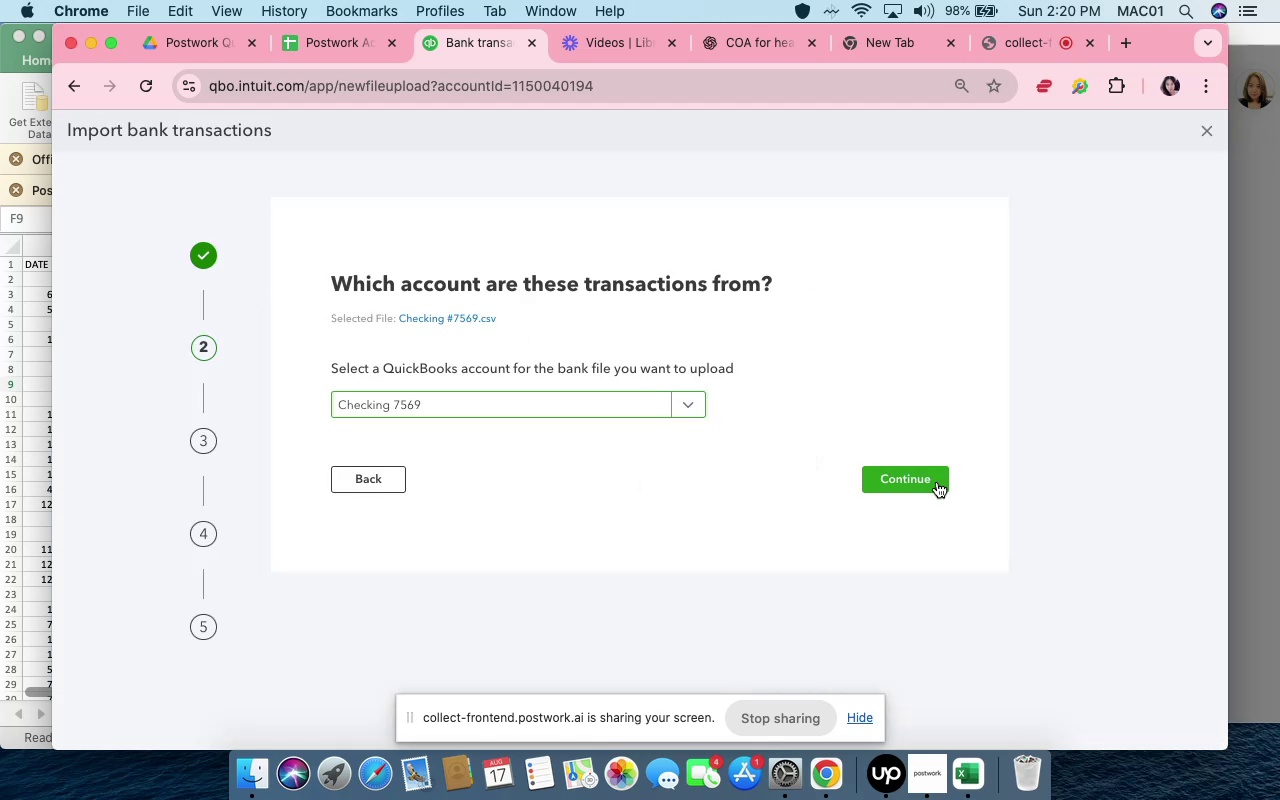 
left_click([937, 482])
 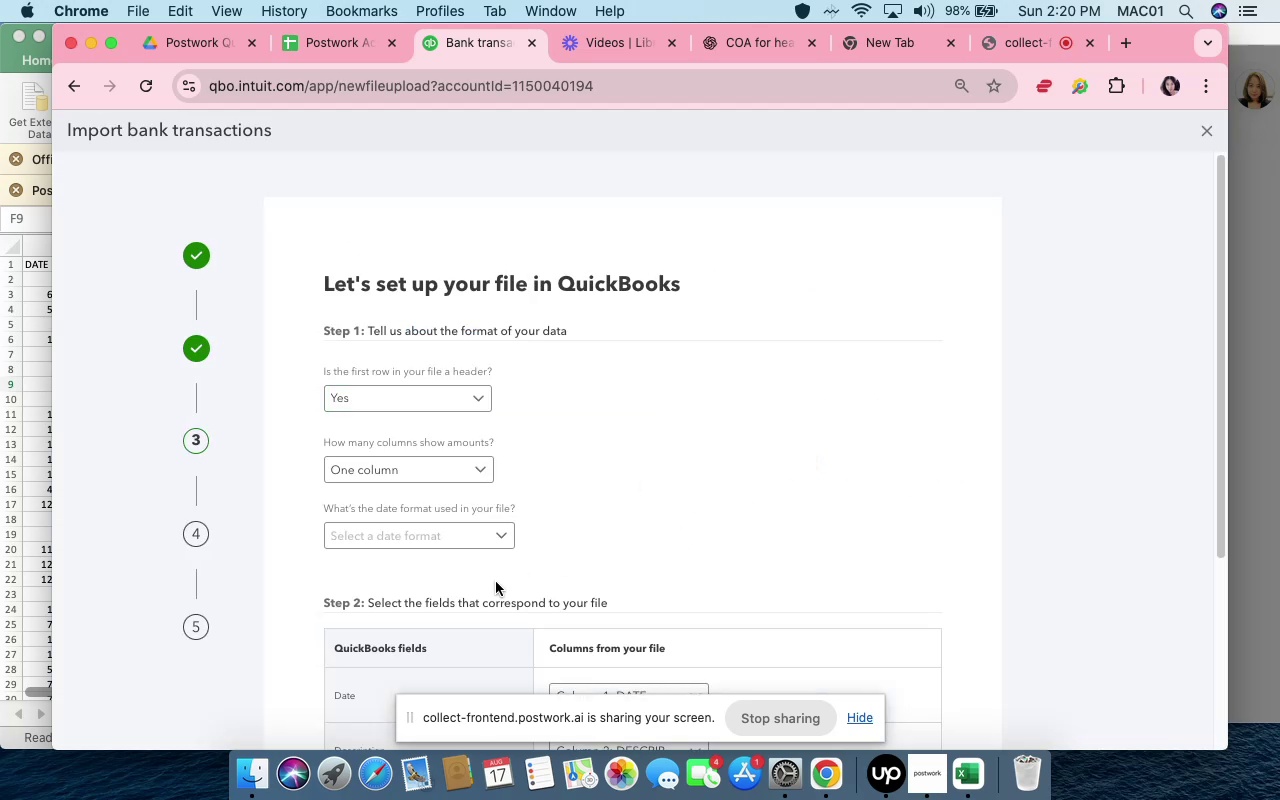 
left_click([490, 544])
 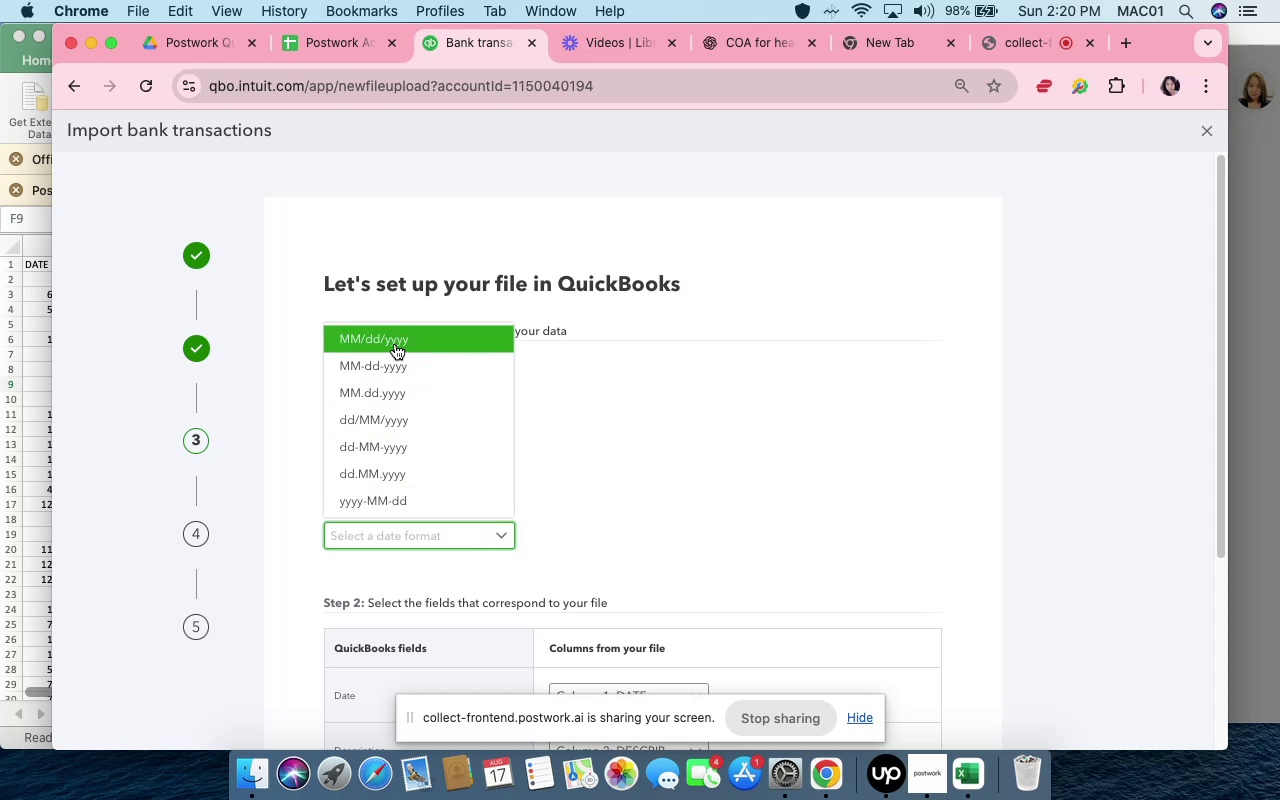 
left_click([395, 344])
 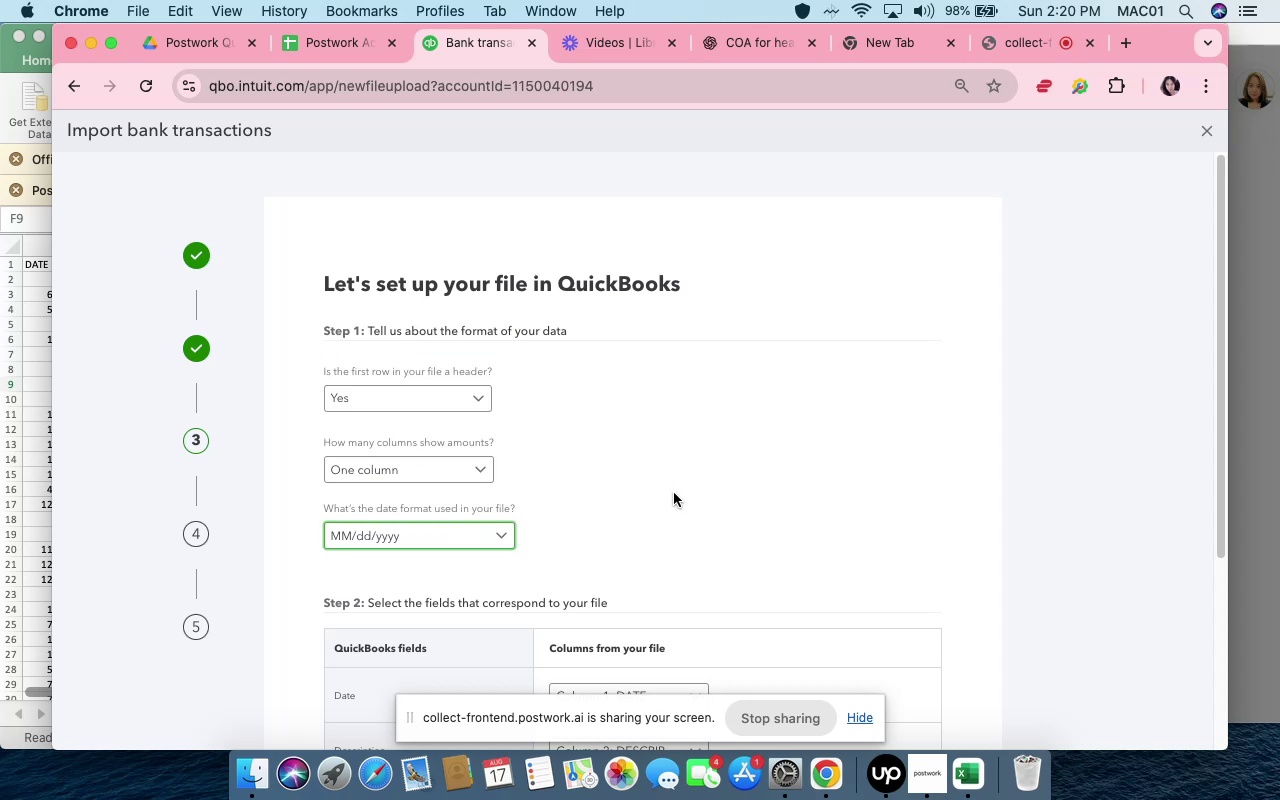 
scroll: coordinate [683, 505], scroll_direction: down, amount: 14.0
 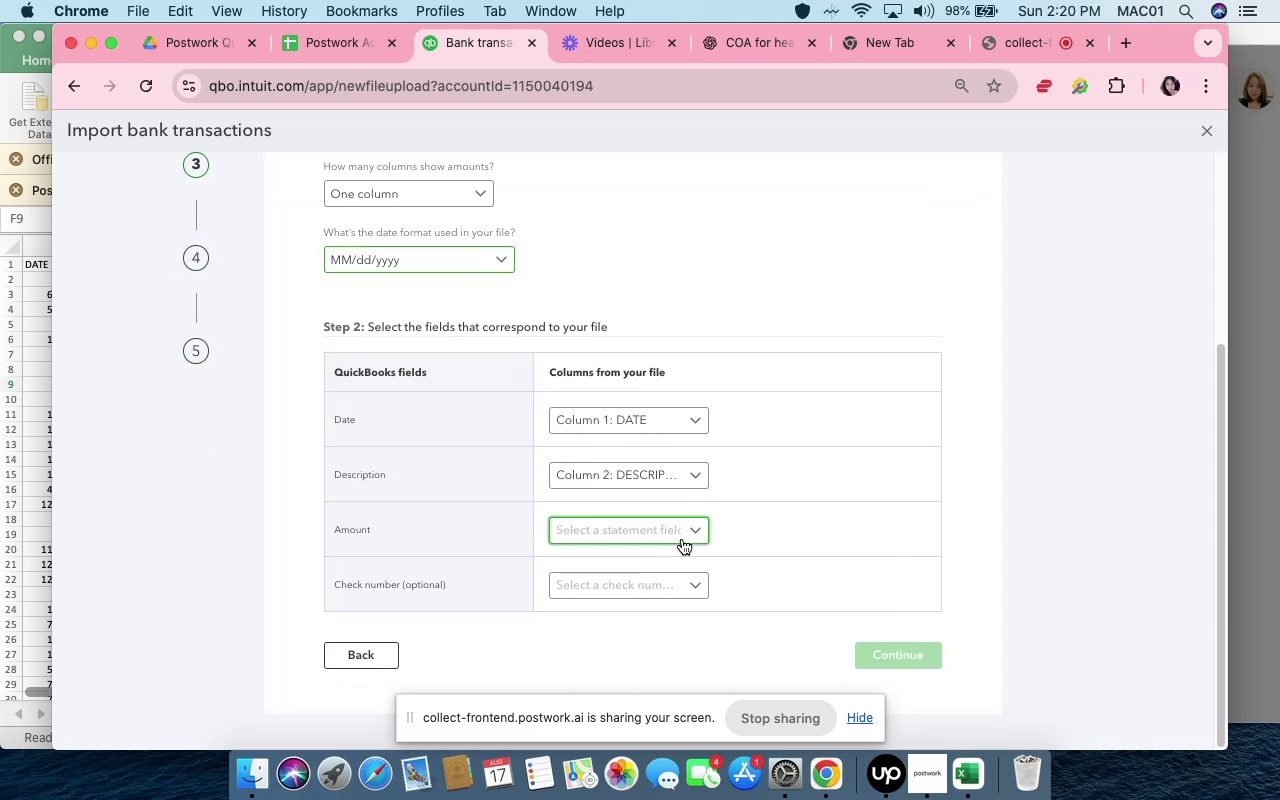 
left_click([682, 539])
 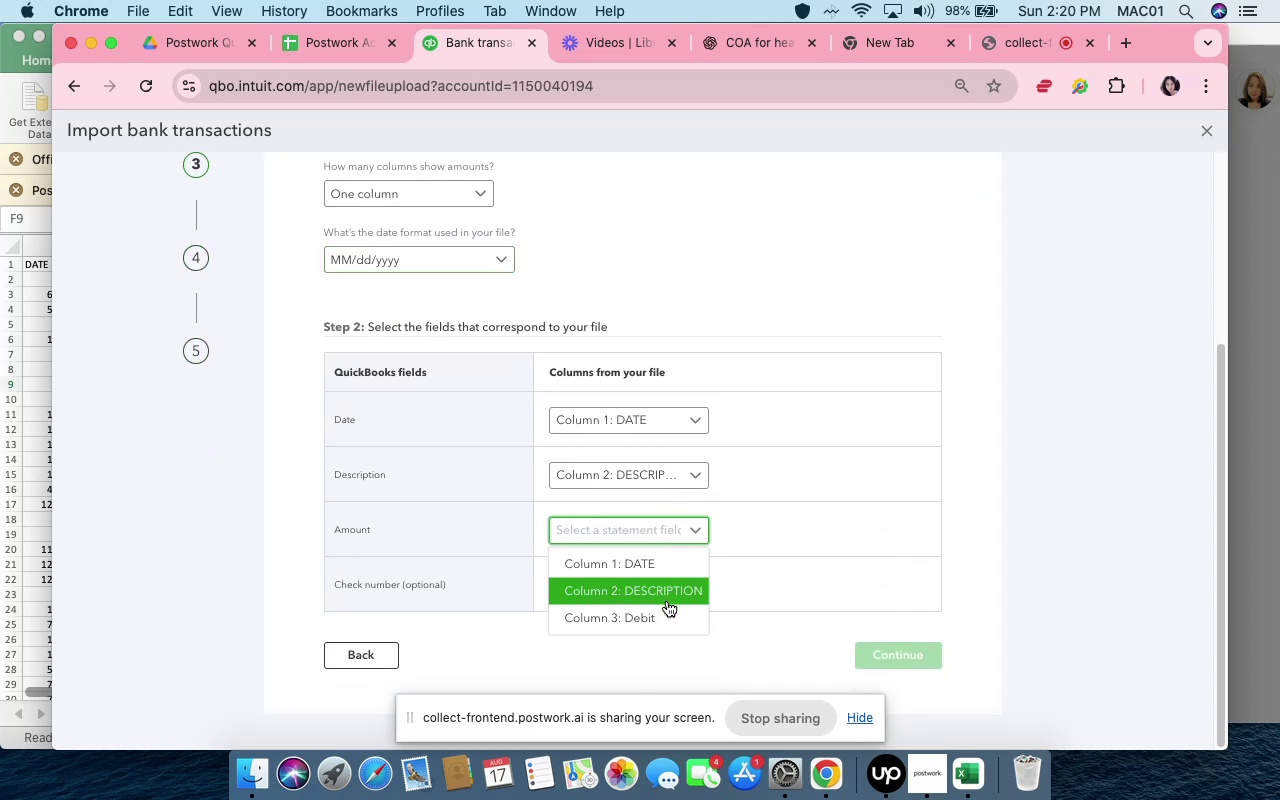 
left_click([667, 608])
 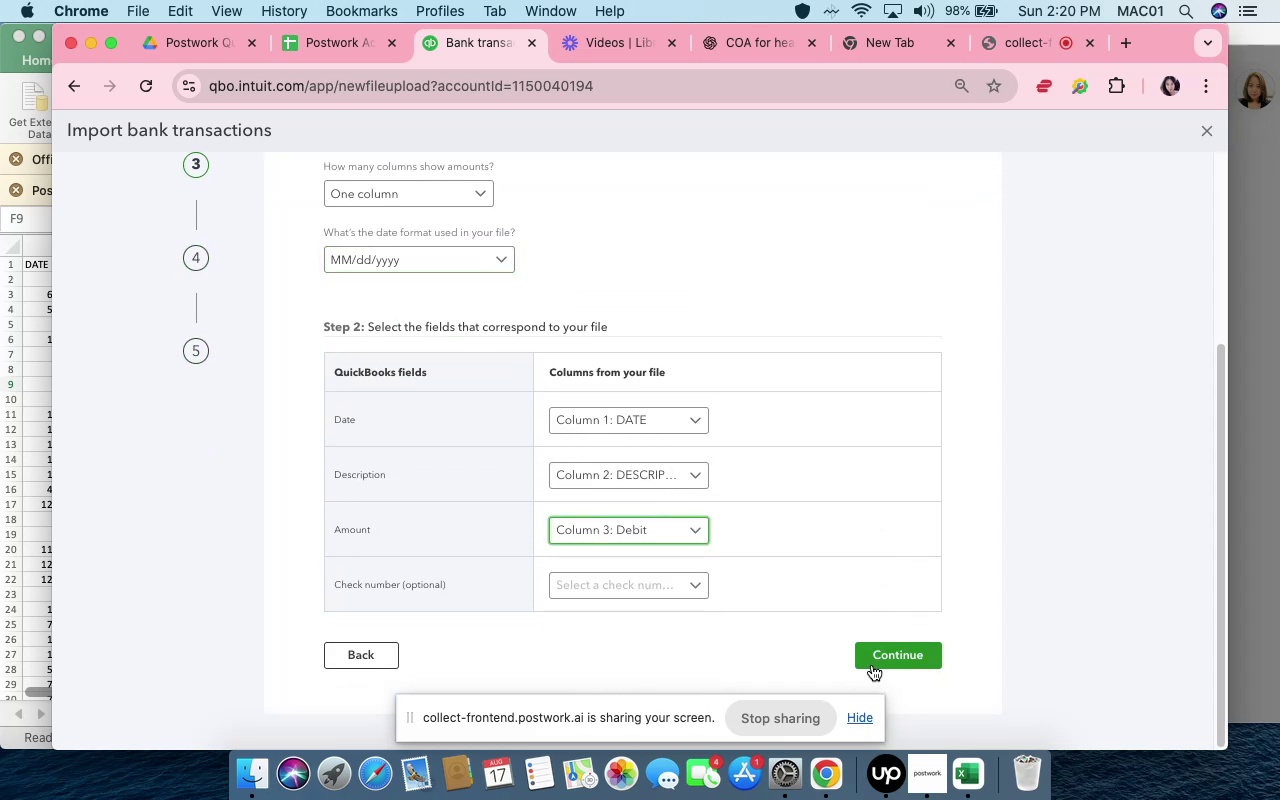 
left_click([872, 665])
 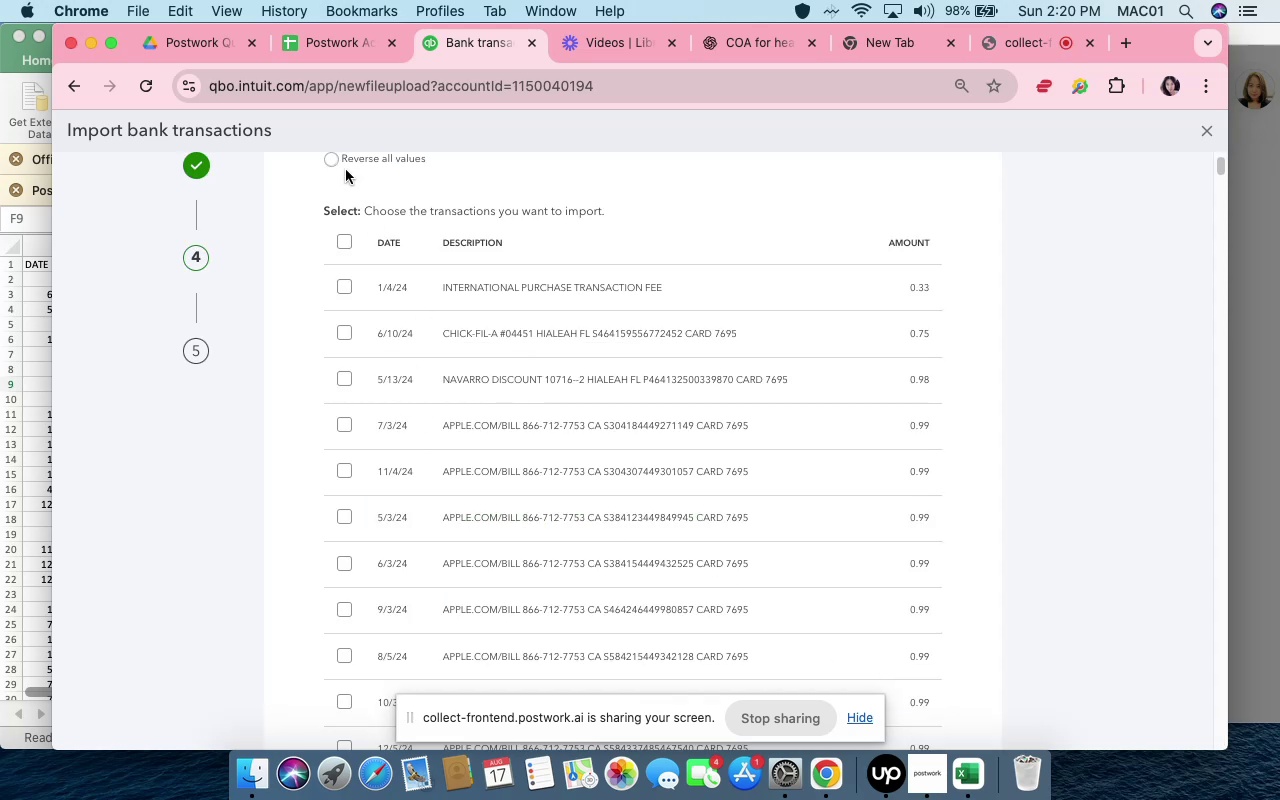 
wait(5.2)
 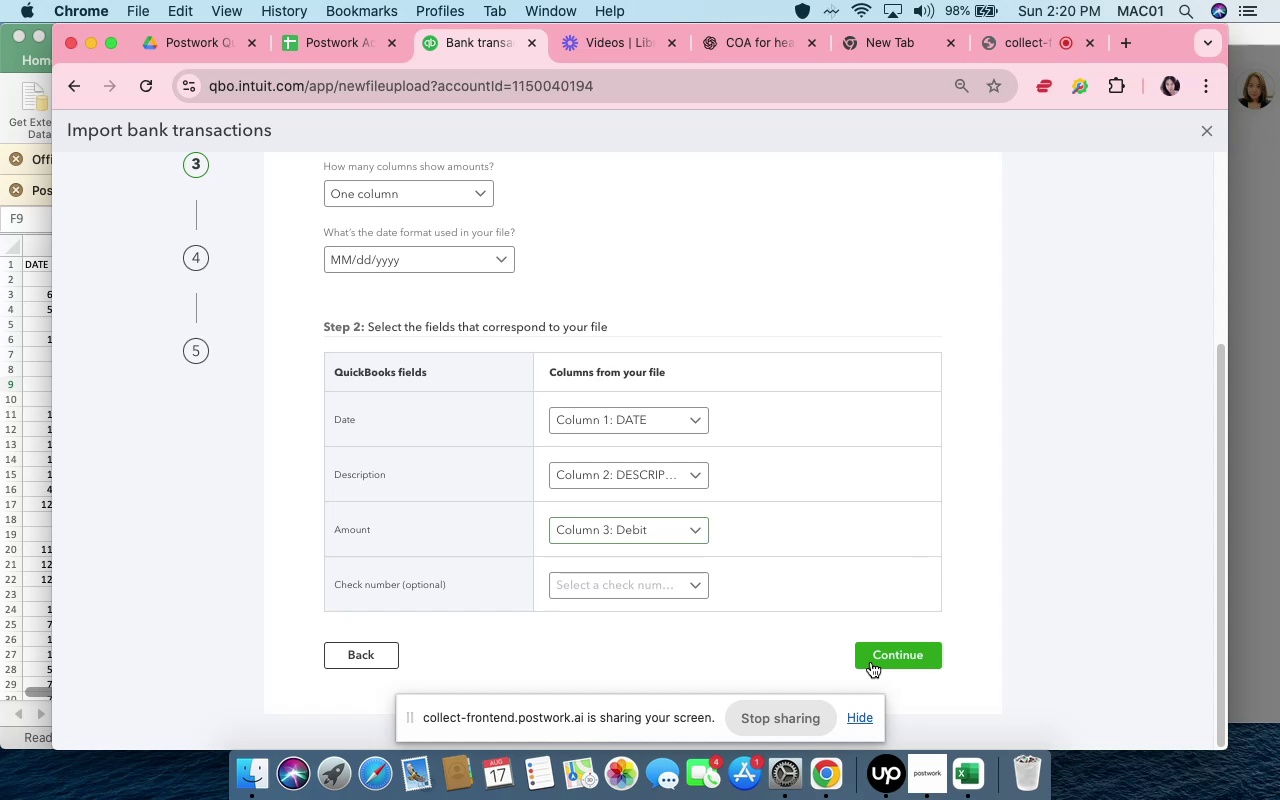 
left_click([328, 162])
 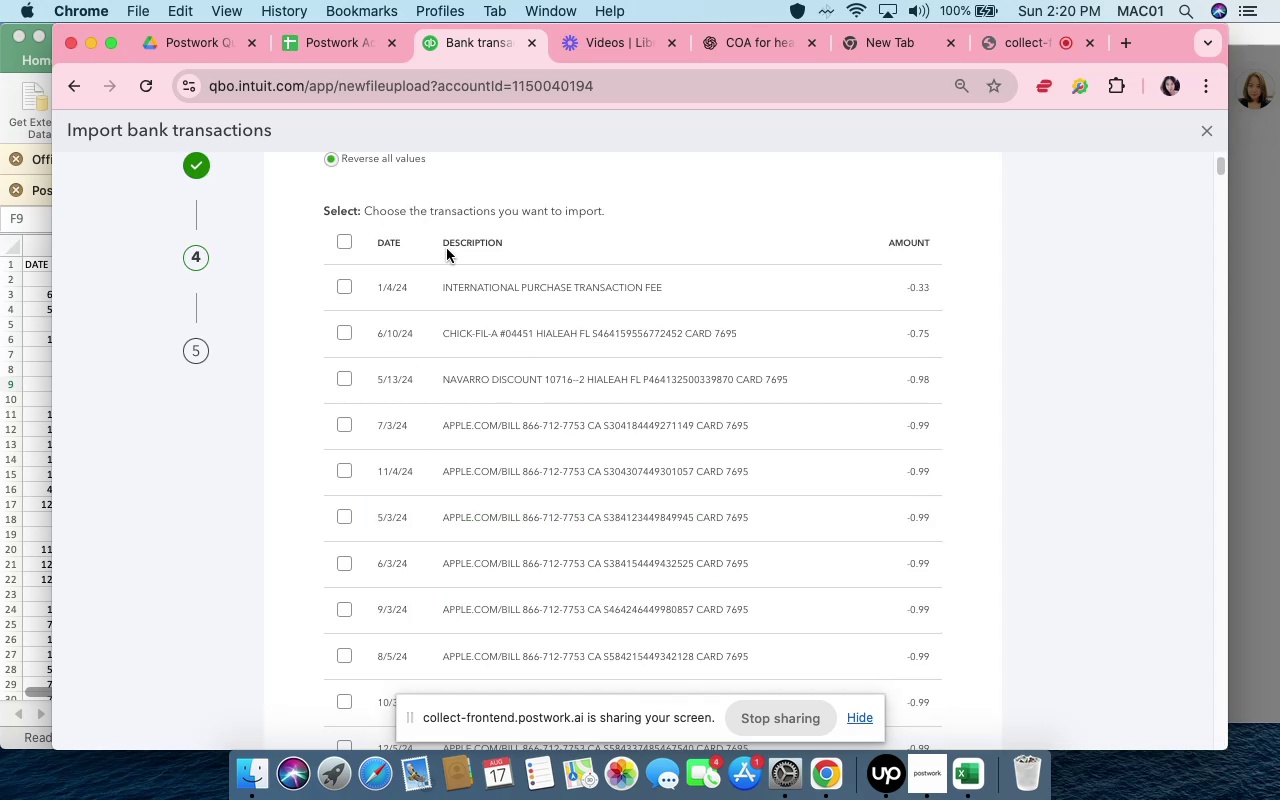 
scroll: coordinate [447, 249], scroll_direction: up, amount: 8.0
 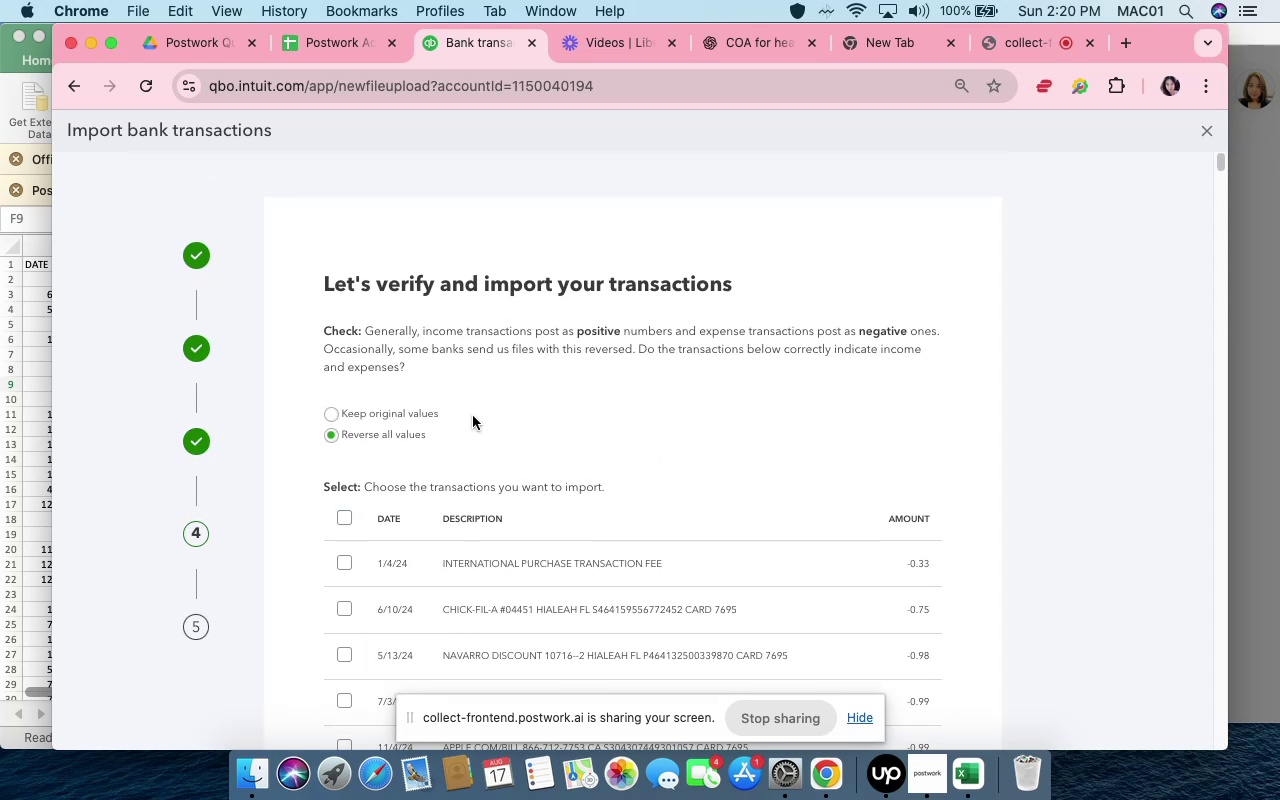 
scroll: coordinate [528, 416], scroll_direction: down, amount: 6.0
 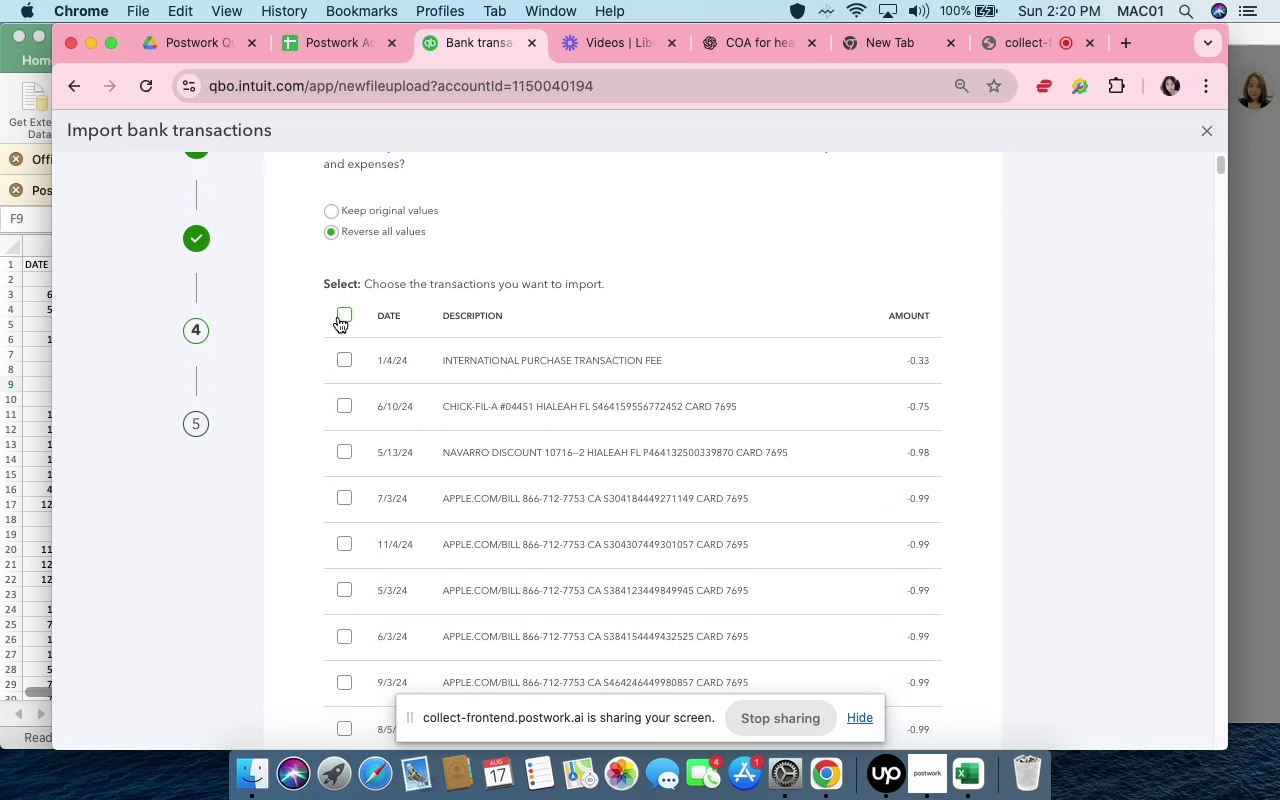 
left_click([340, 317])
 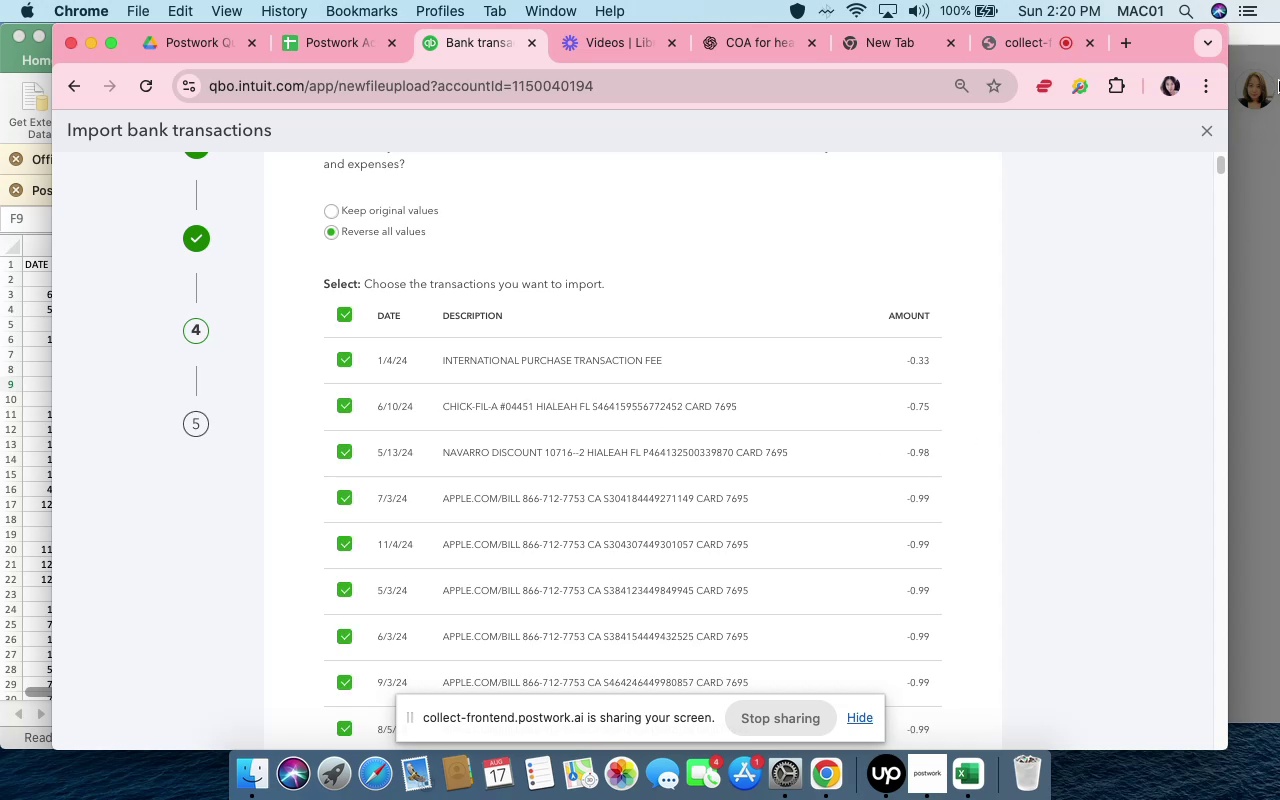 
wait(5.74)
 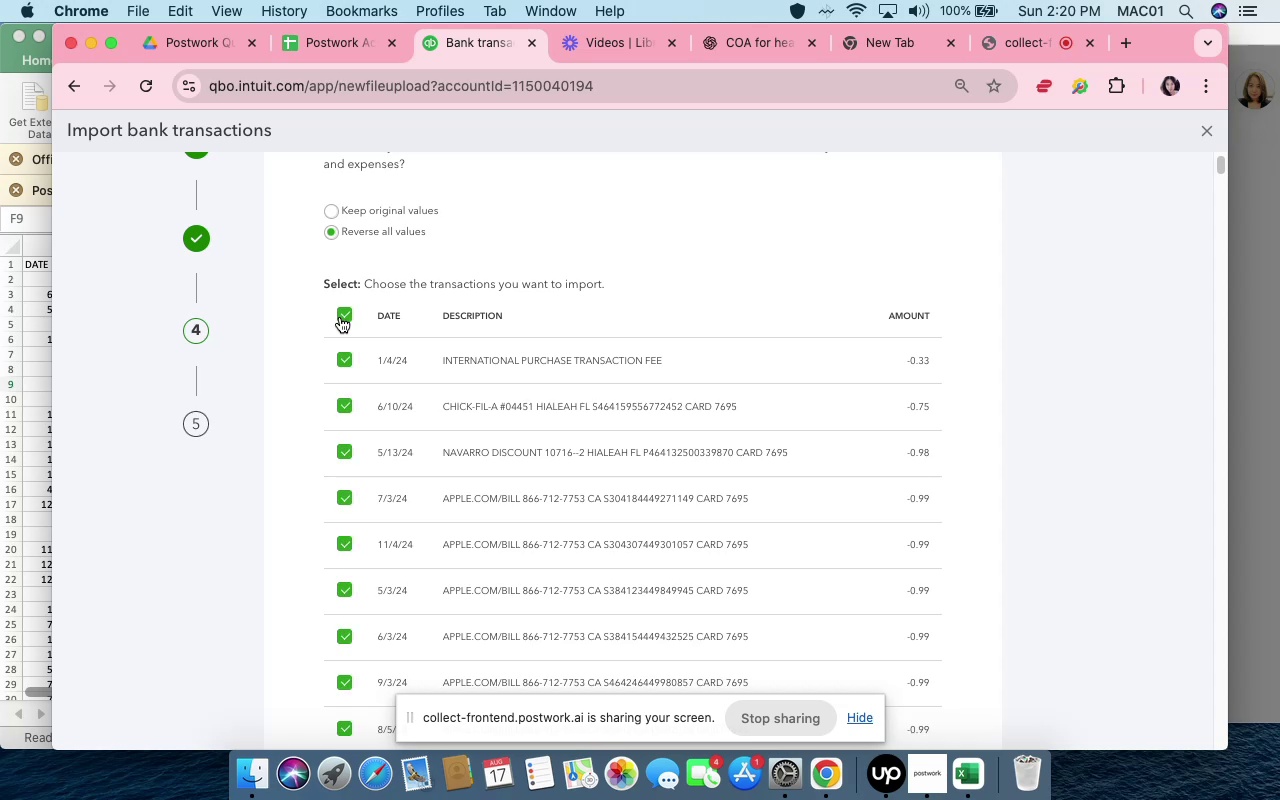 
left_click_drag(start_coordinate=[1224, 168], to_coordinate=[1153, 779])
 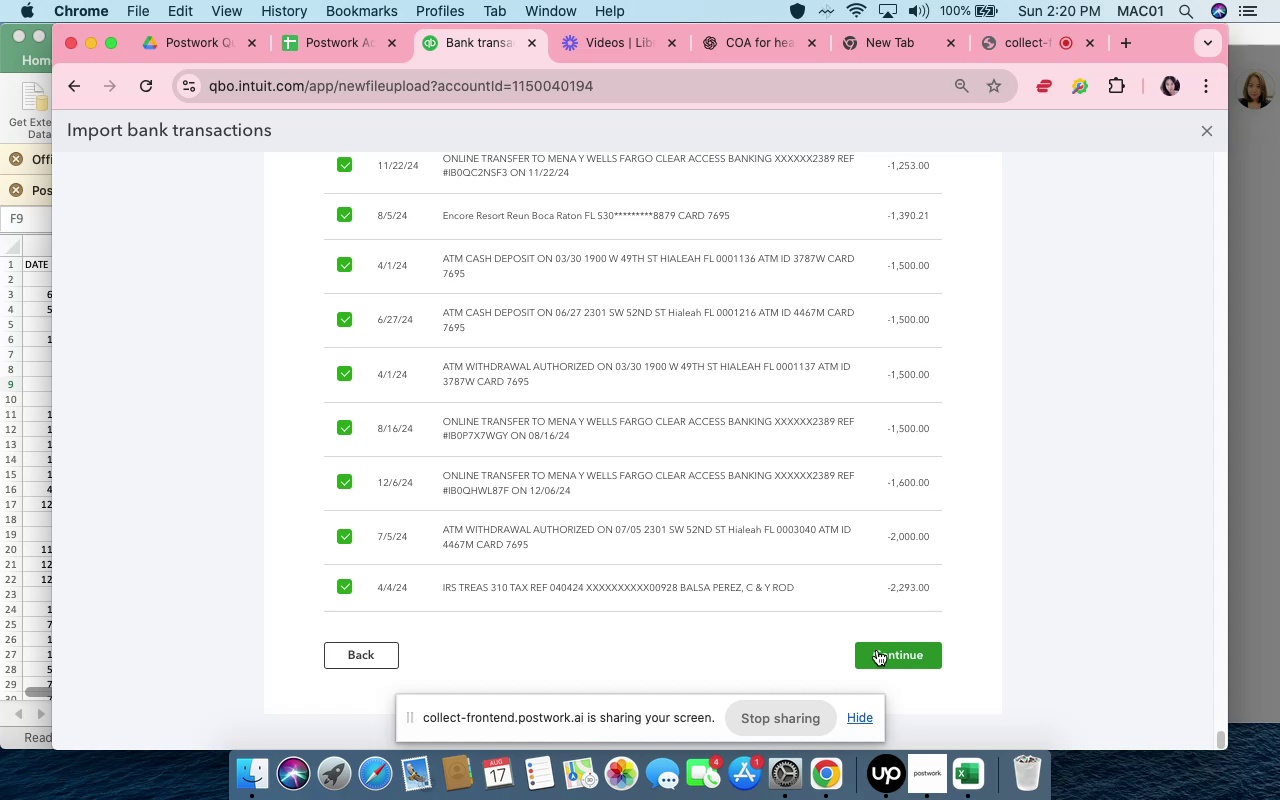 
left_click([877, 650])
 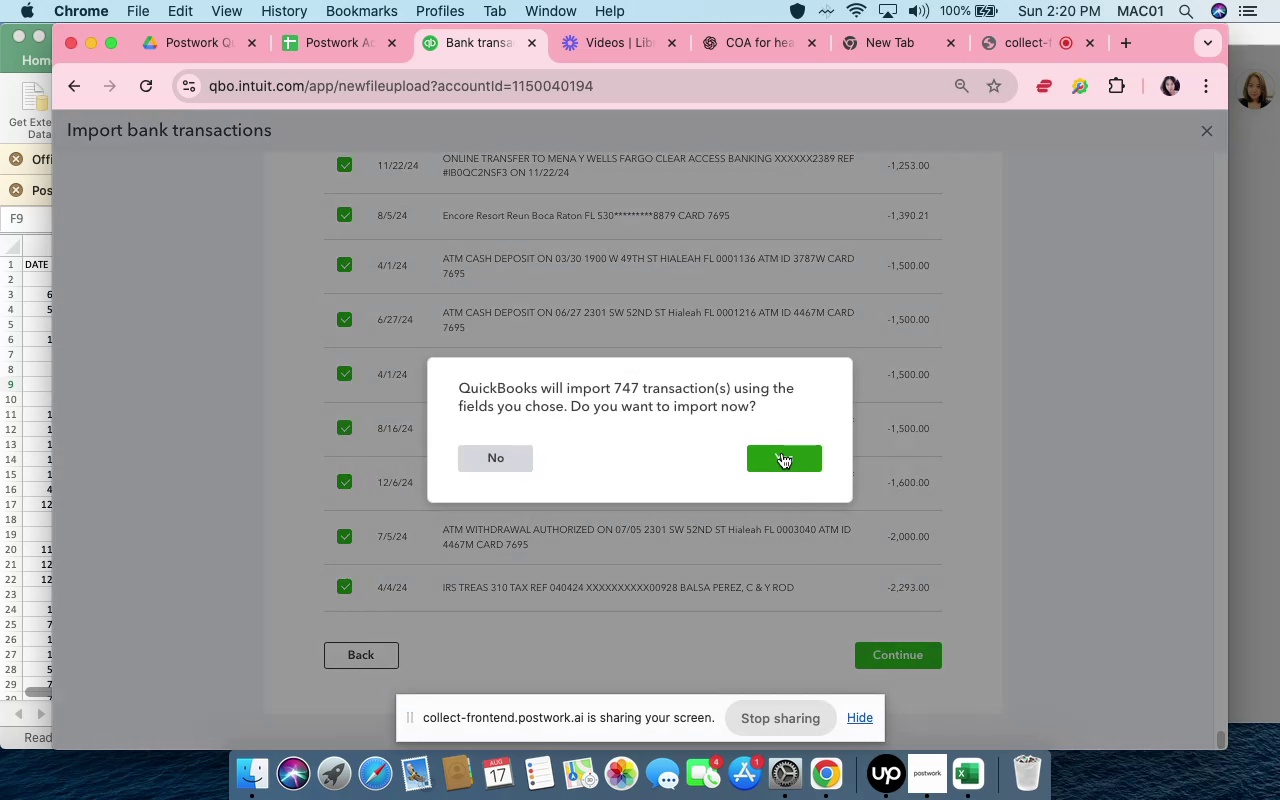 
wait(9.22)
 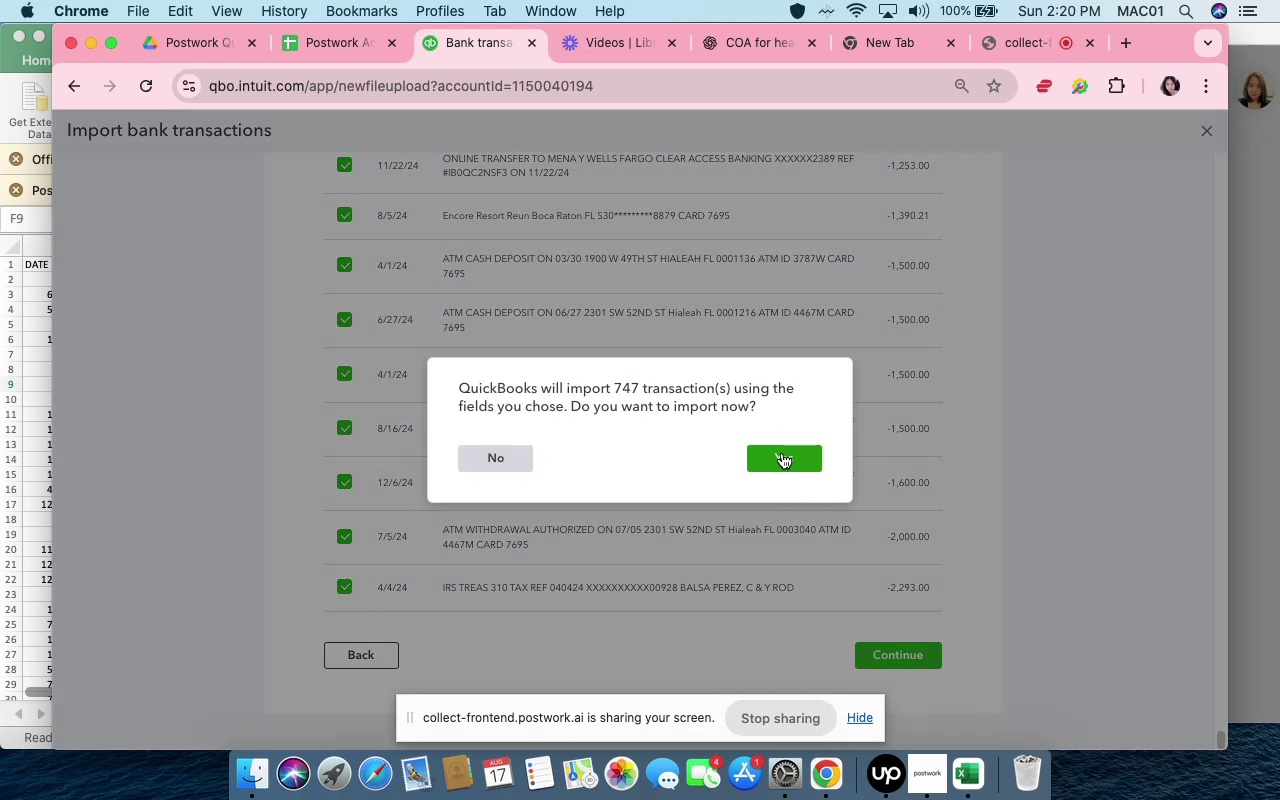 
left_click([782, 453])
 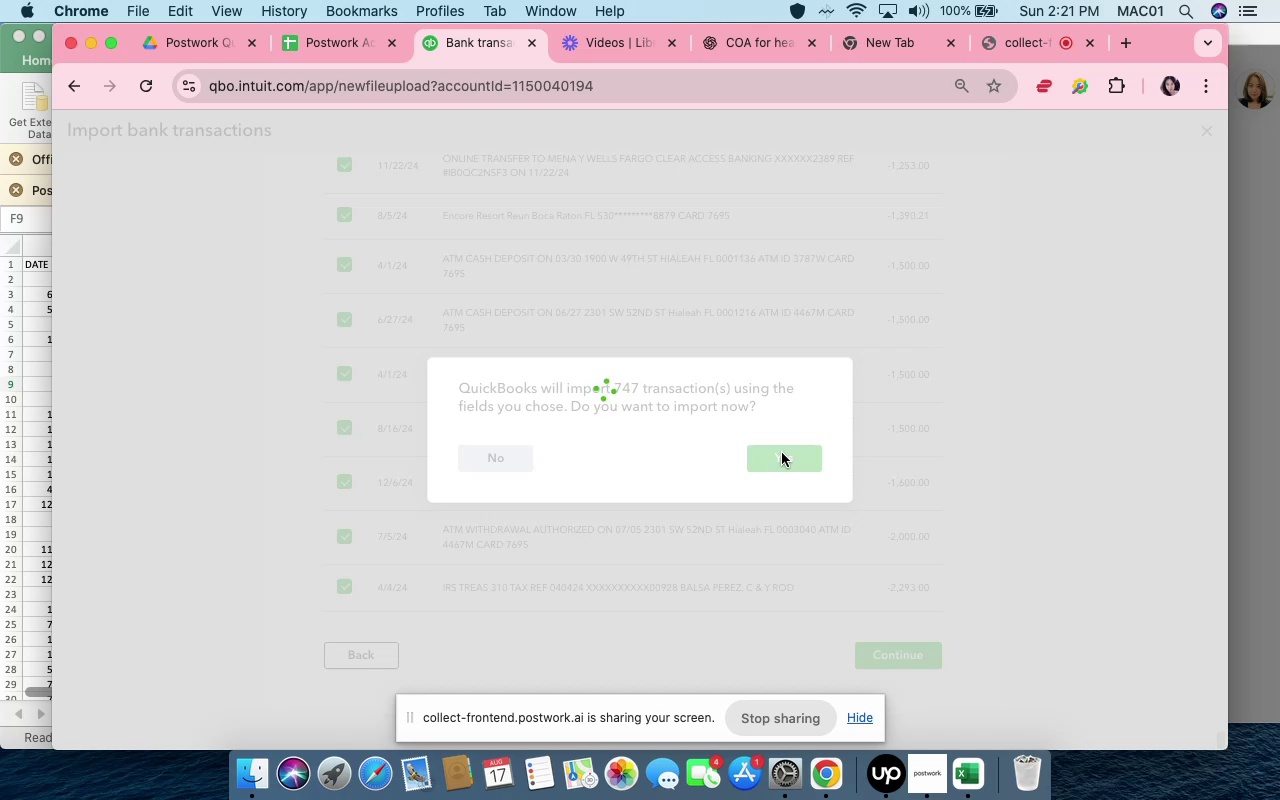 
wait(18.54)
 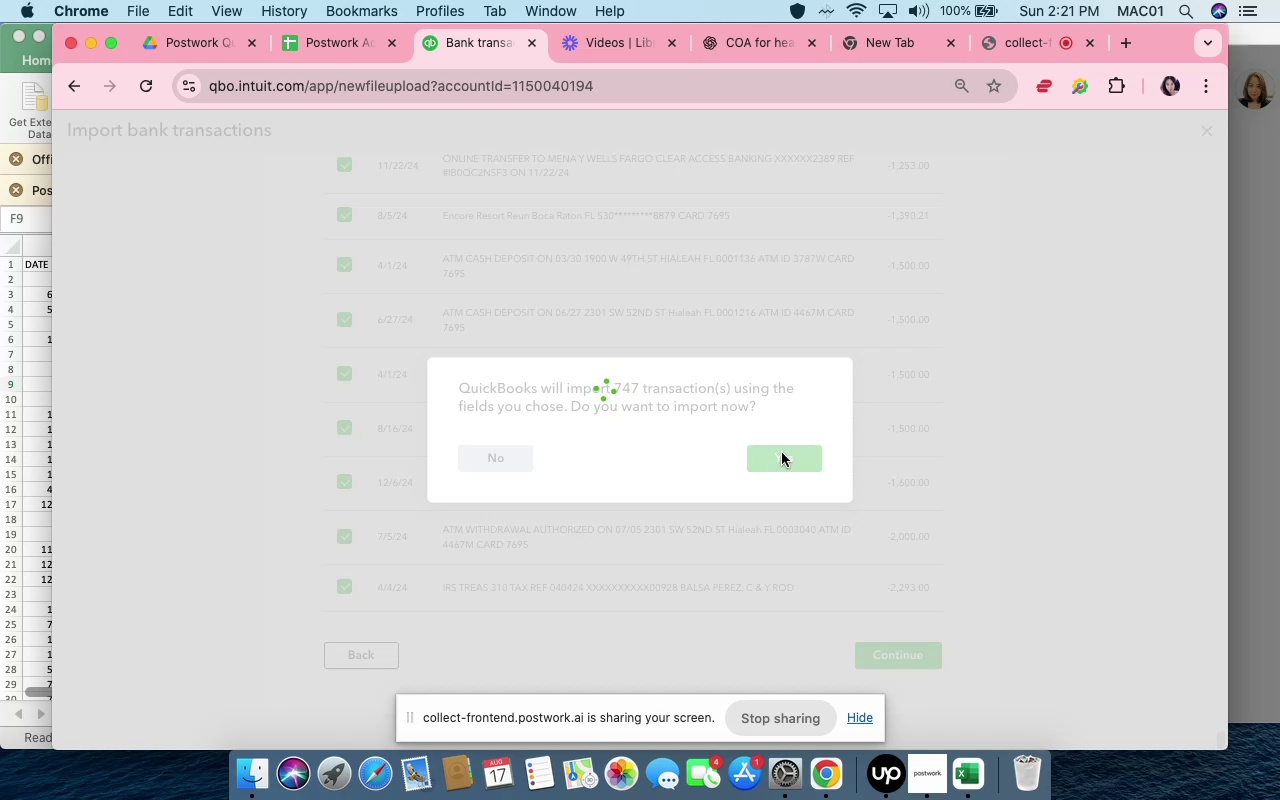 
left_click([35, 429])
 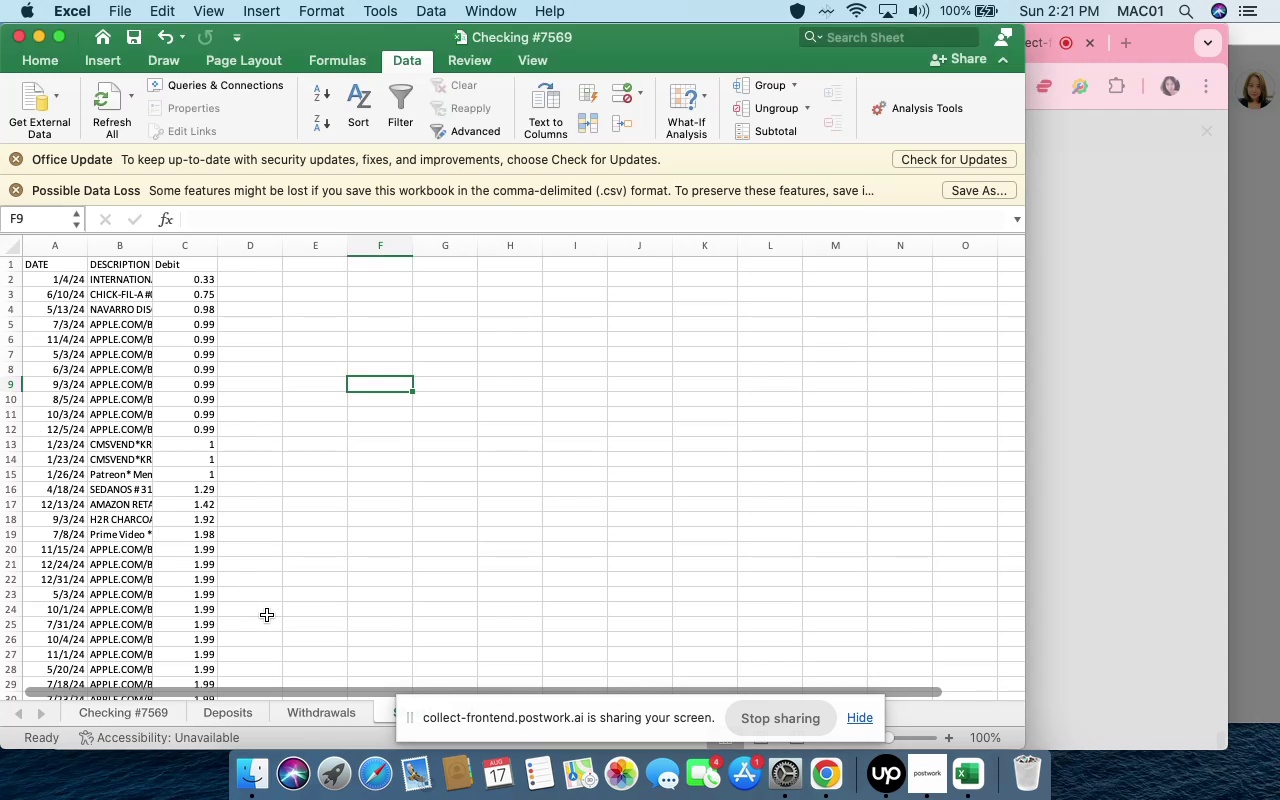 
scroll: coordinate [270, 615], scroll_direction: down, amount: 40.0
 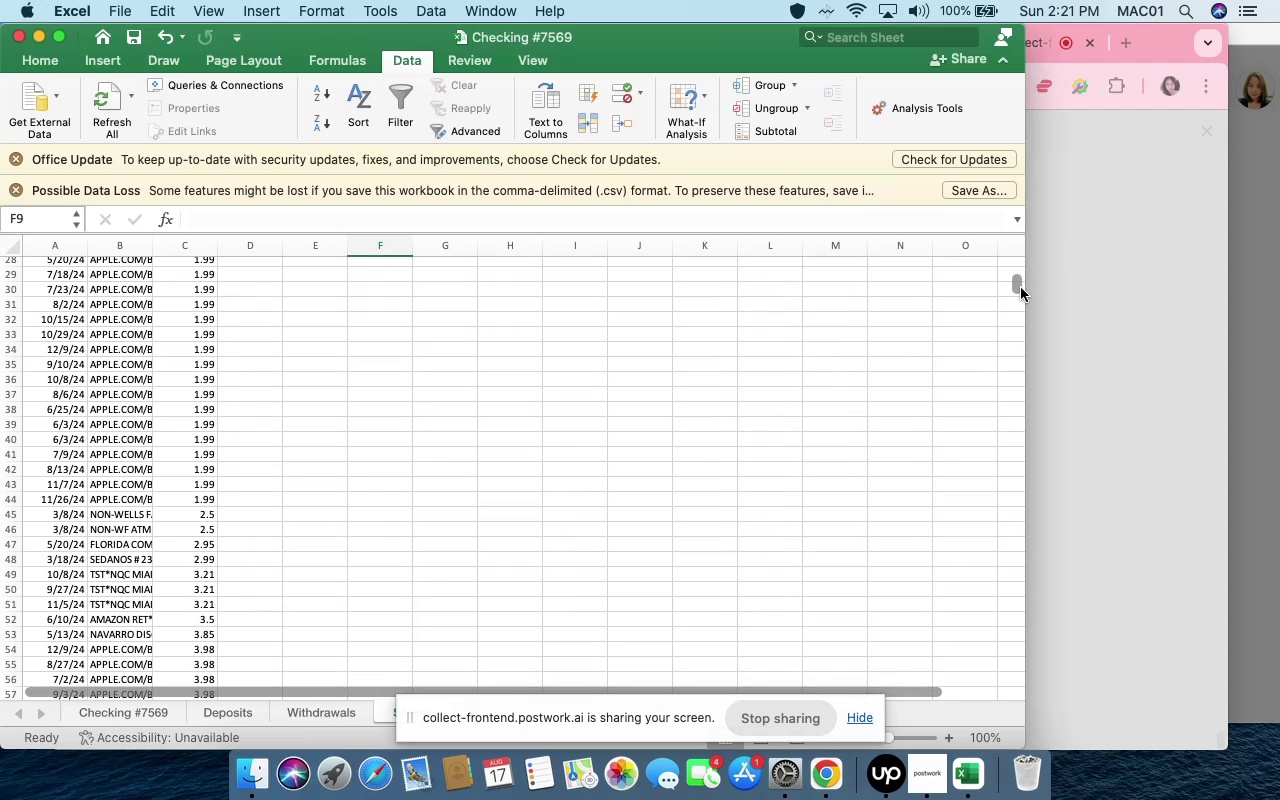 
left_click_drag(start_coordinate=[1020, 286], to_coordinate=[991, 787])
 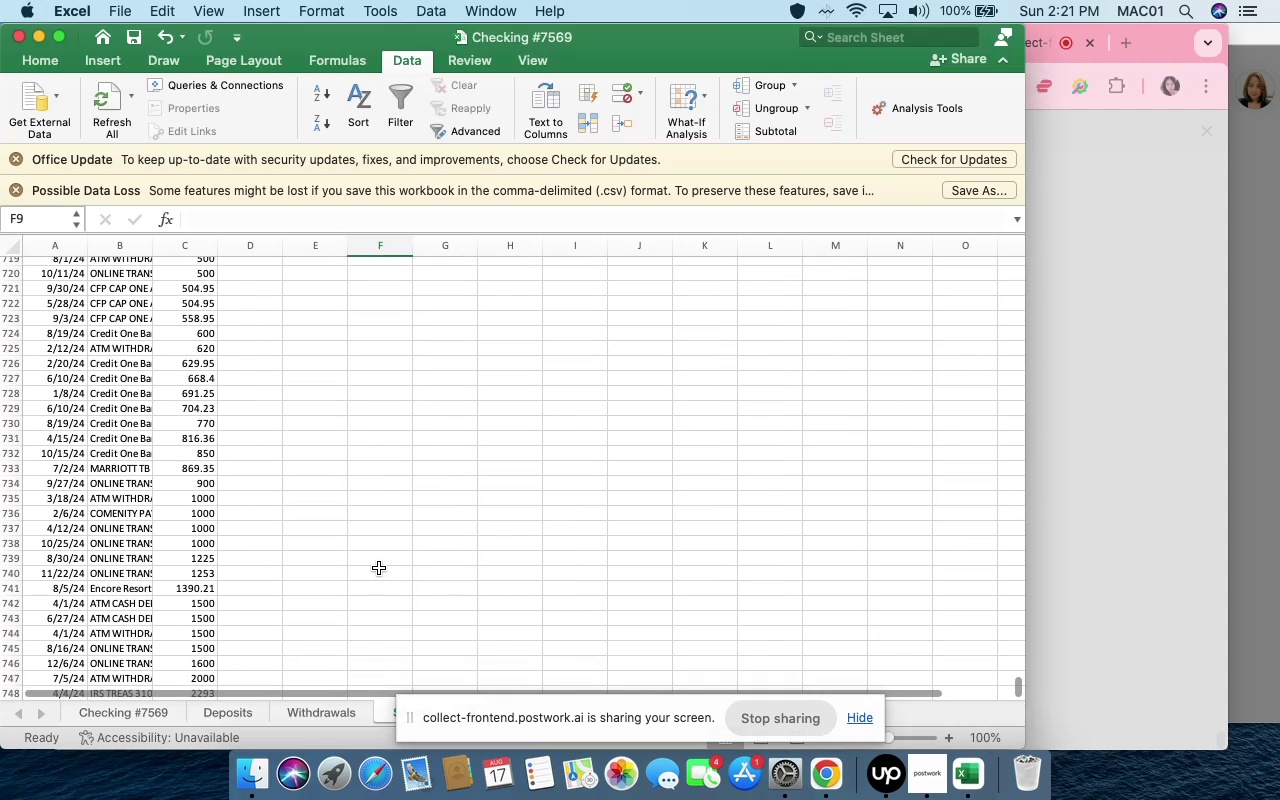 
scroll: coordinate [378, 568], scroll_direction: up, amount: 10.0
 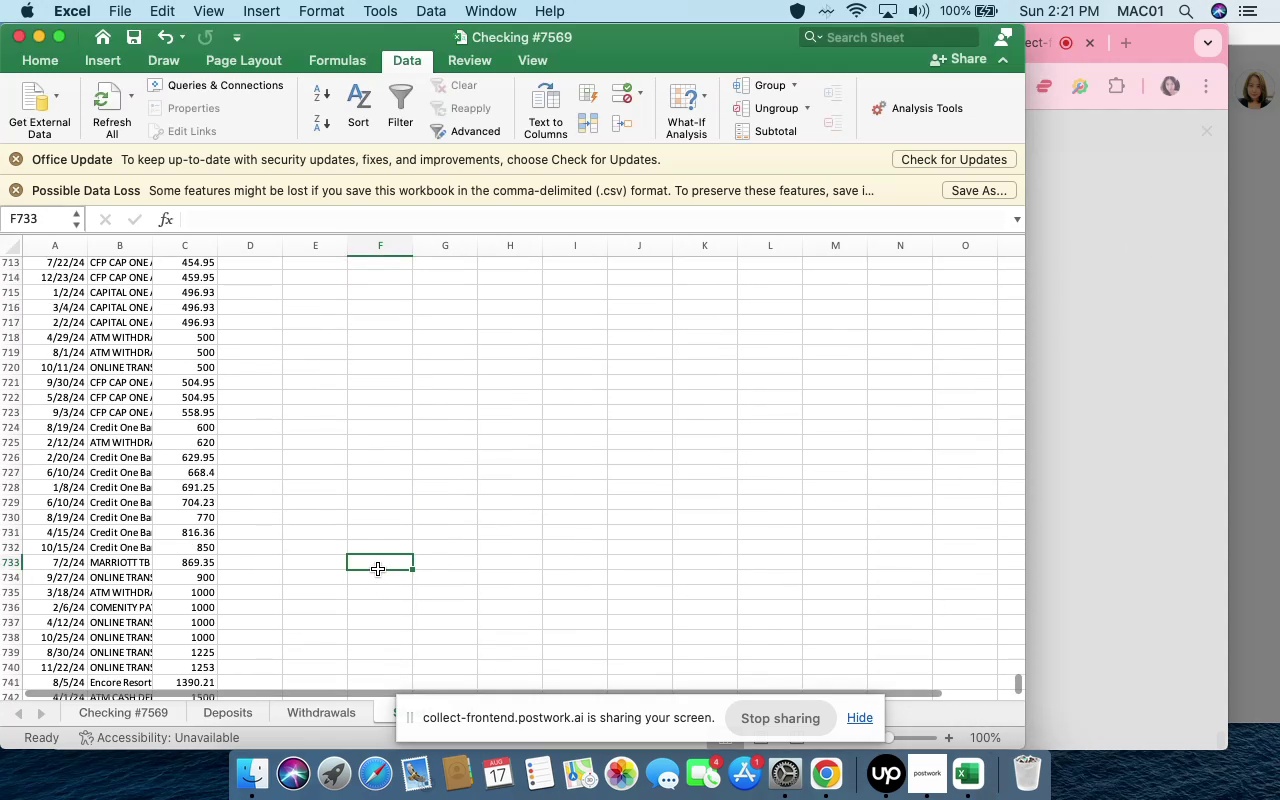 
left_click([378, 569])
 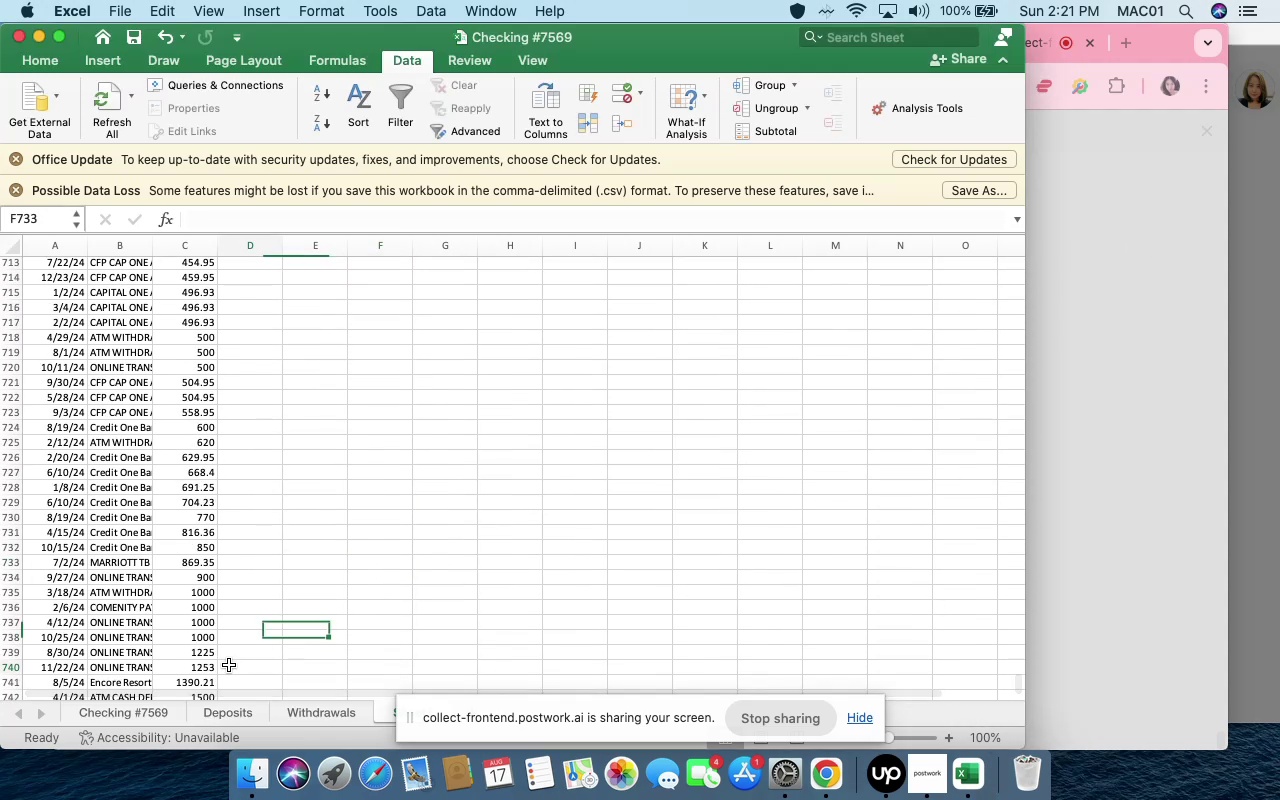 
left_click([229, 665])
 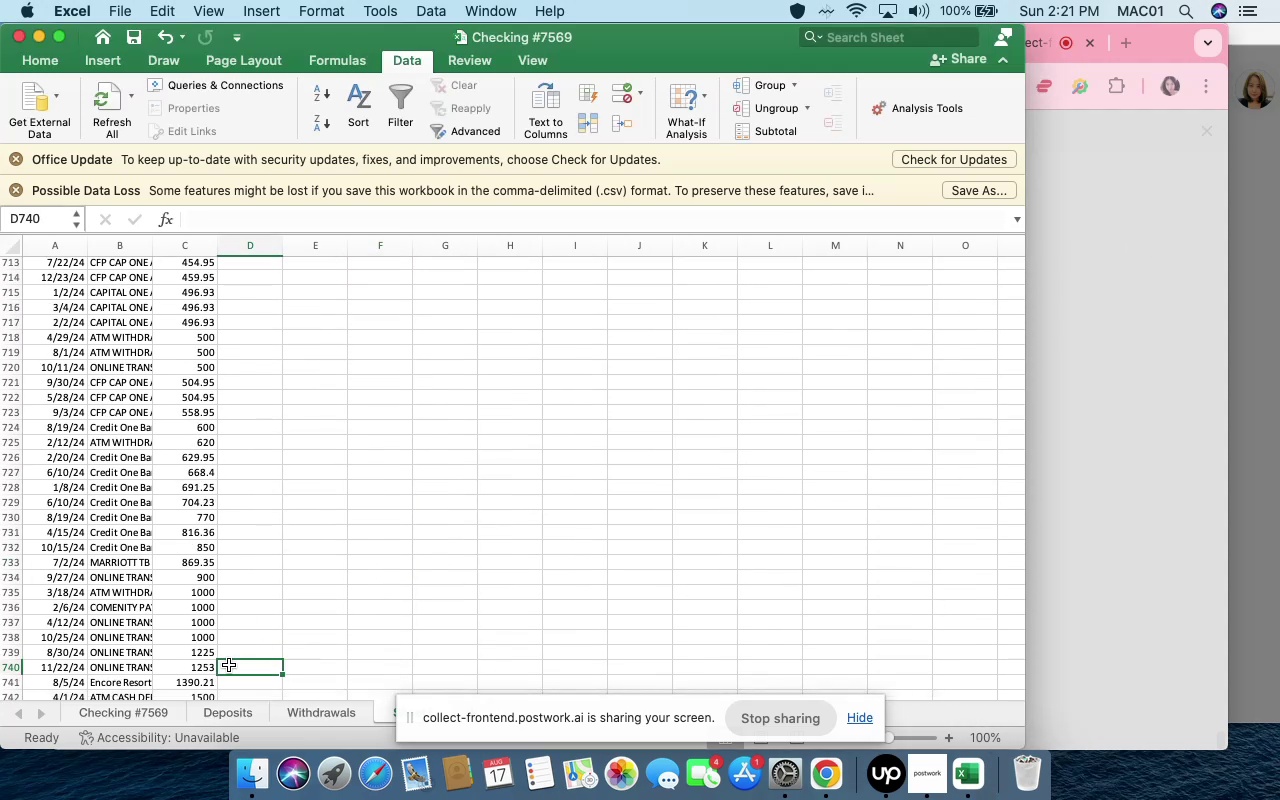 
hold_key(key=ArrowDown, duration=1.52)
 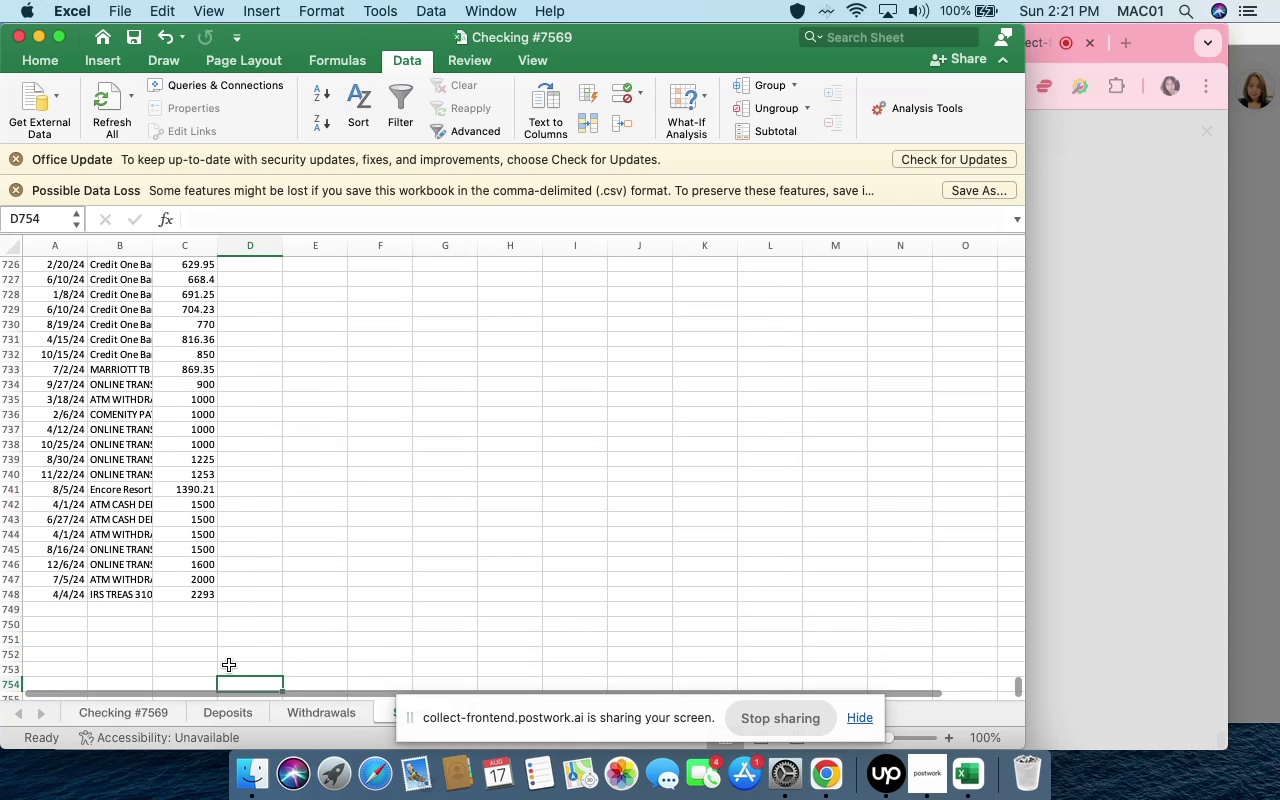 
key(ArrowDown)
 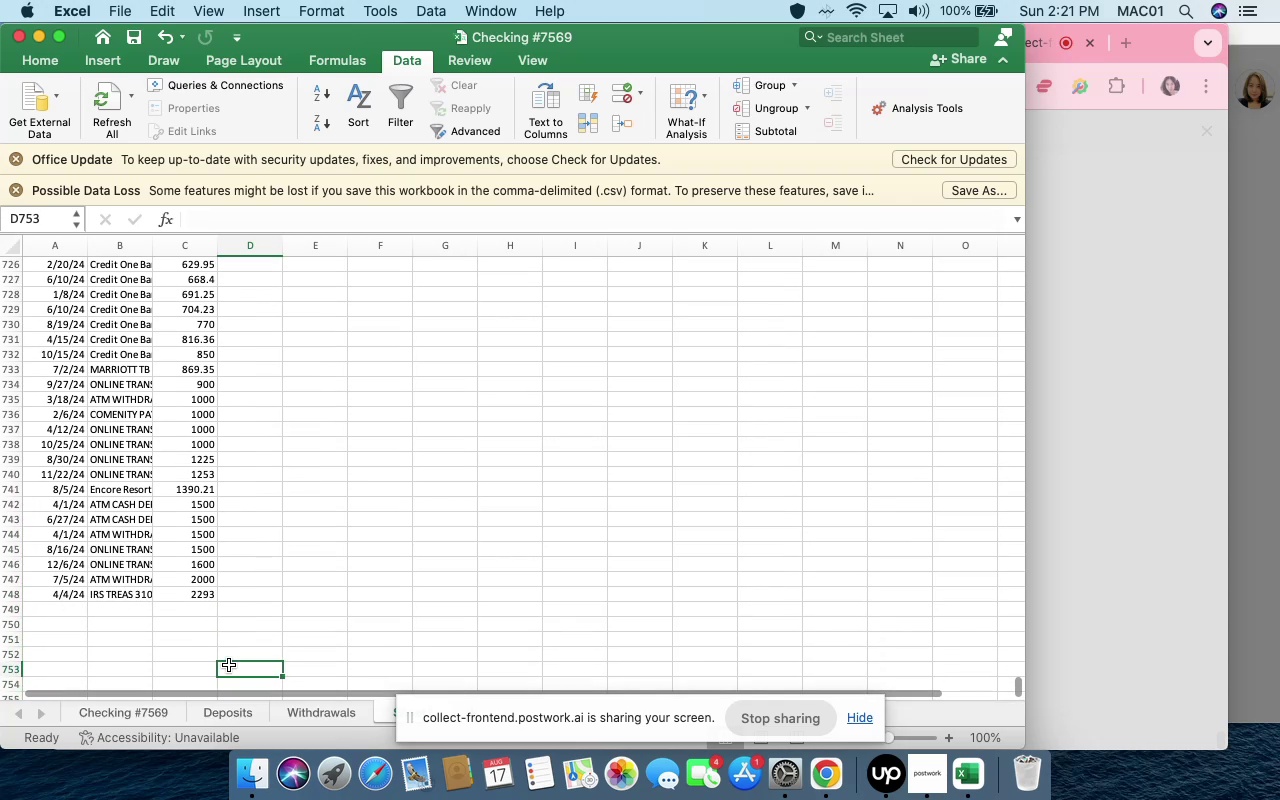 
key(ArrowUp)
 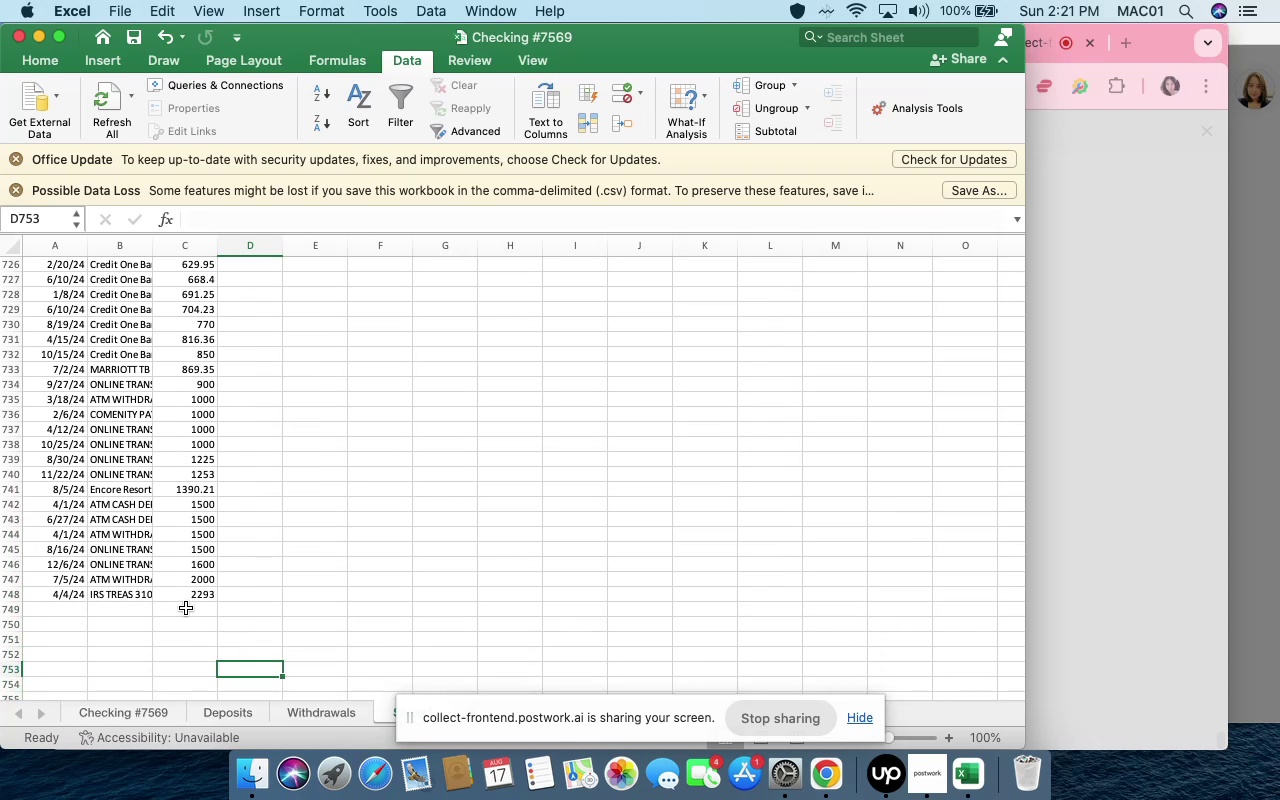 
left_click([187, 610])
 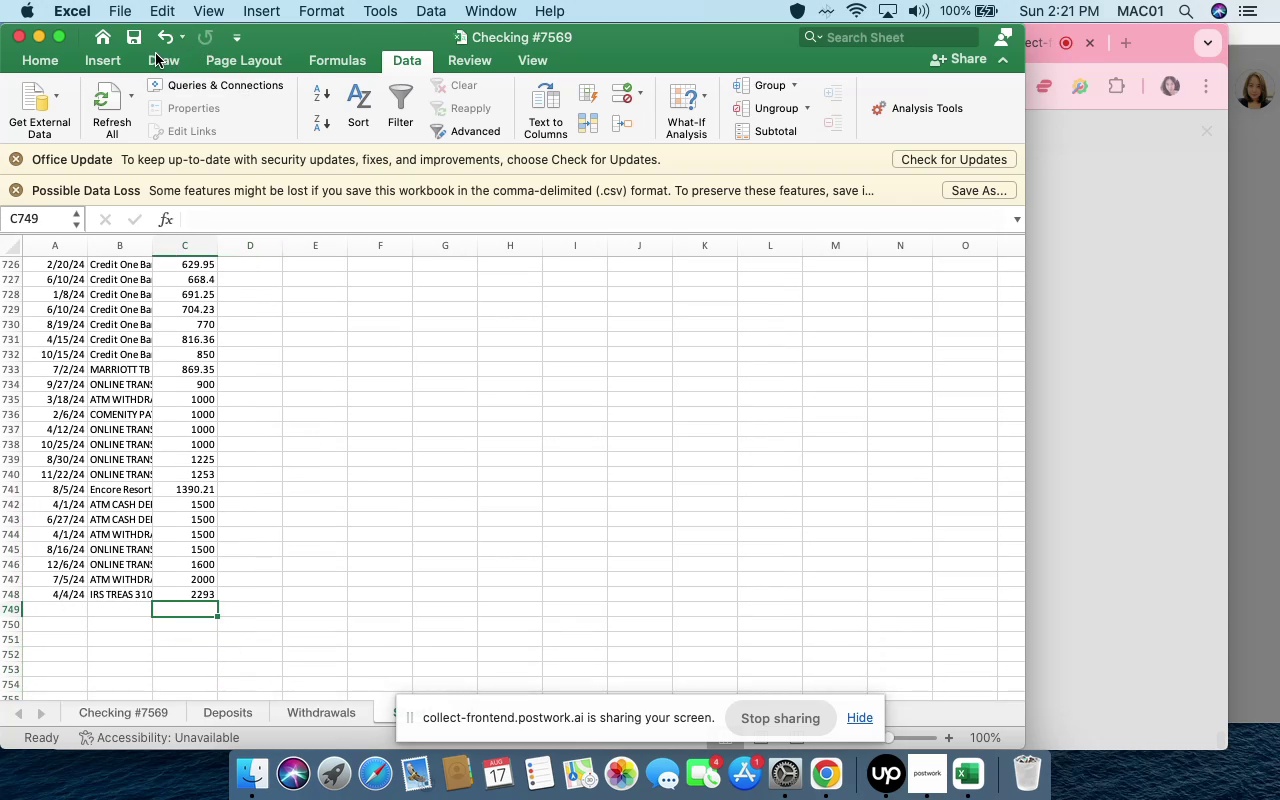 
mouse_move([292, 60])
 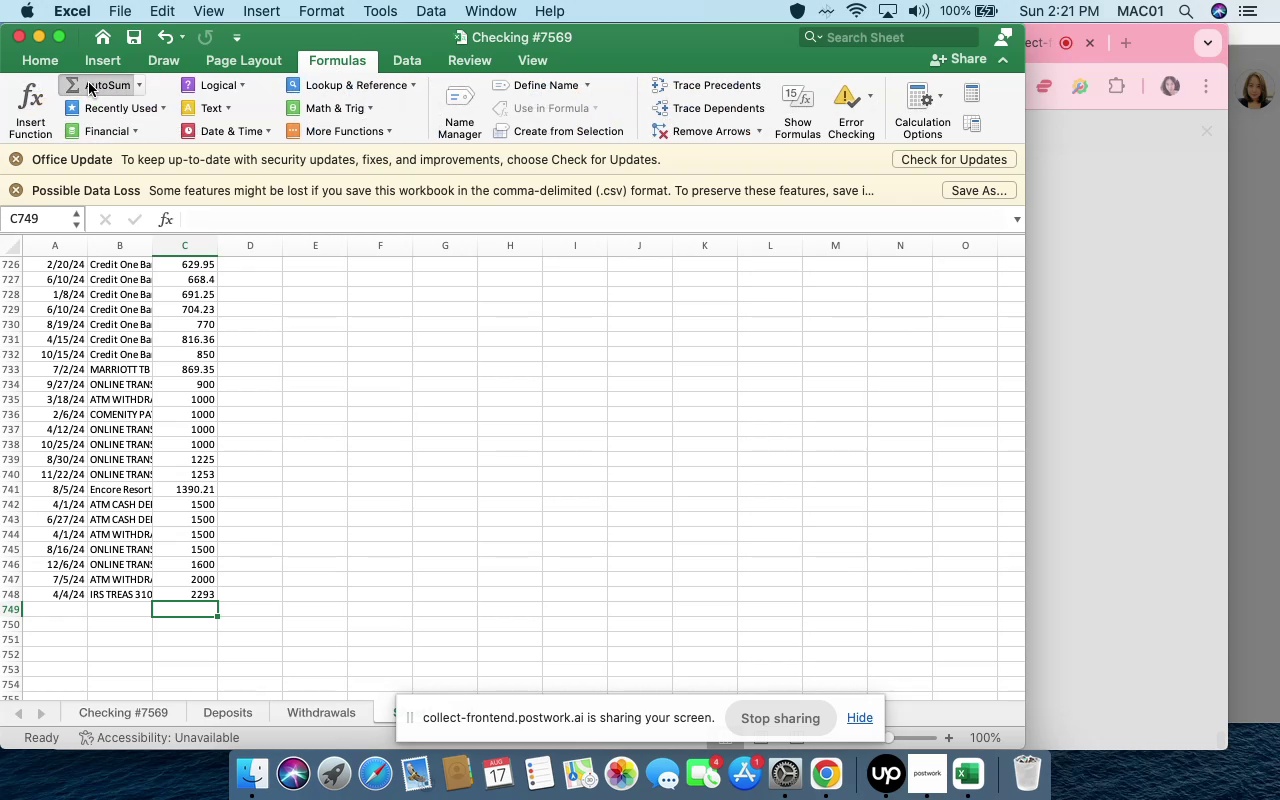 
left_click([89, 83])
 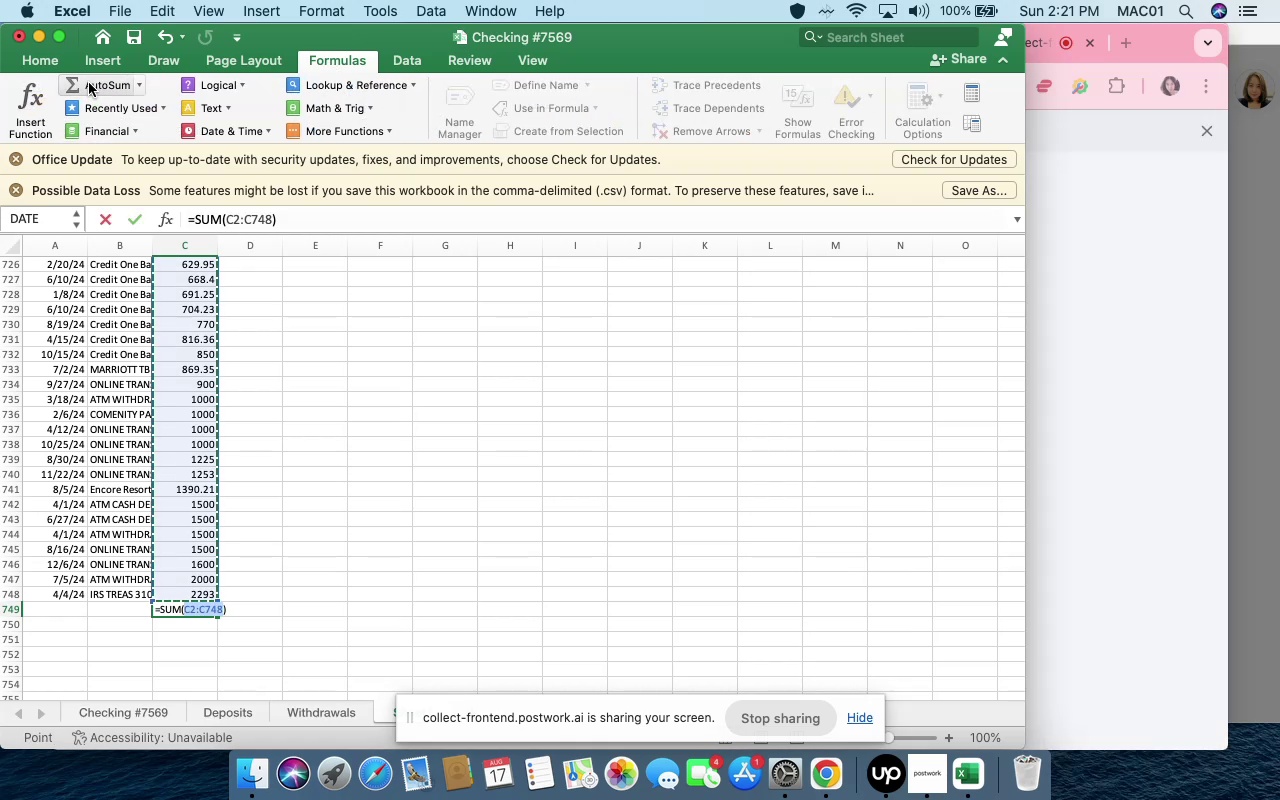 
key(Enter)
 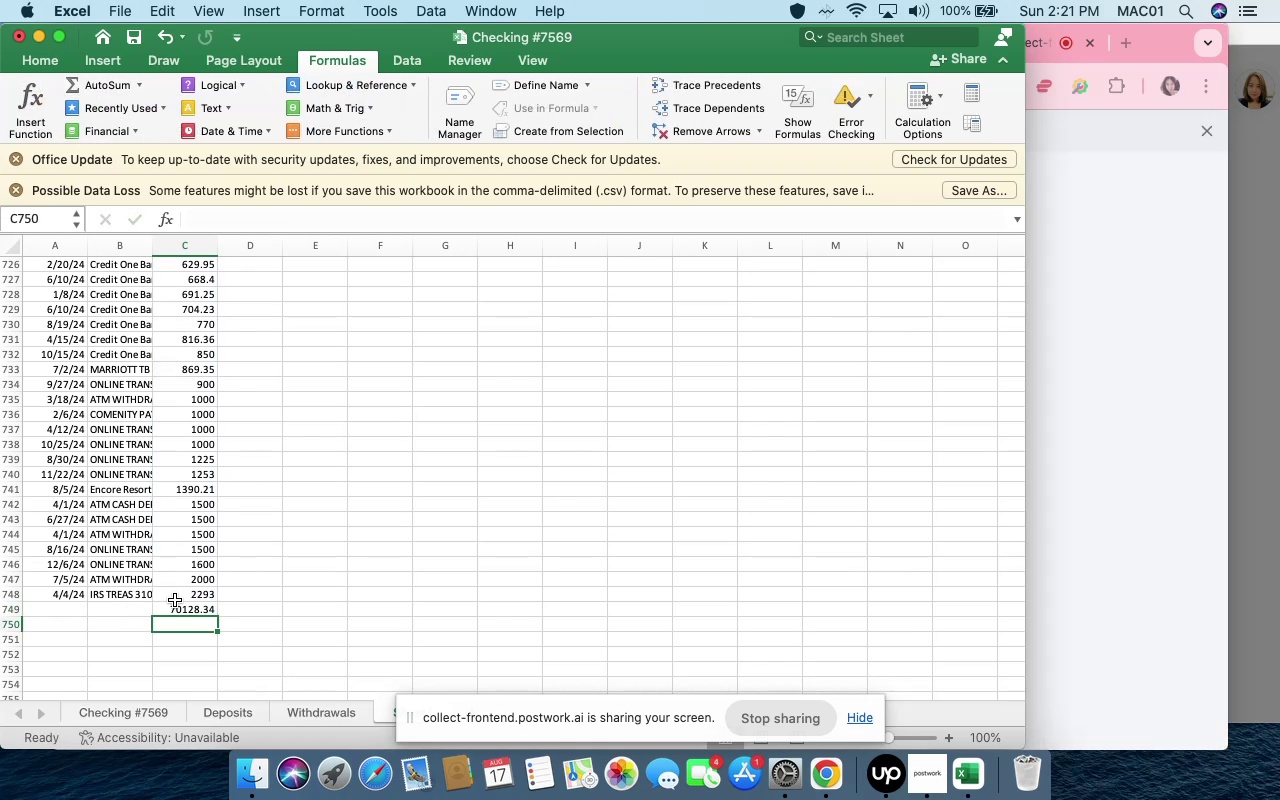 
left_click([161, 607])
 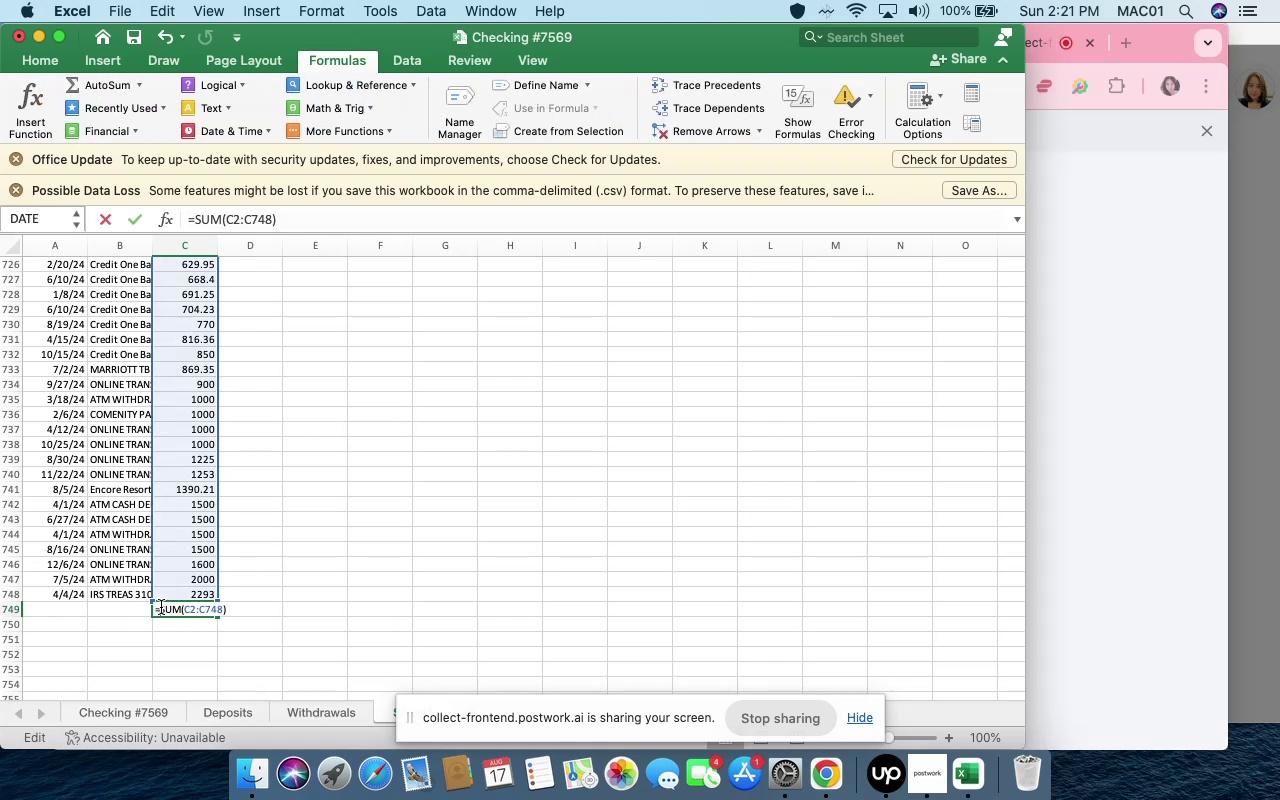 
double_click([161, 607])
 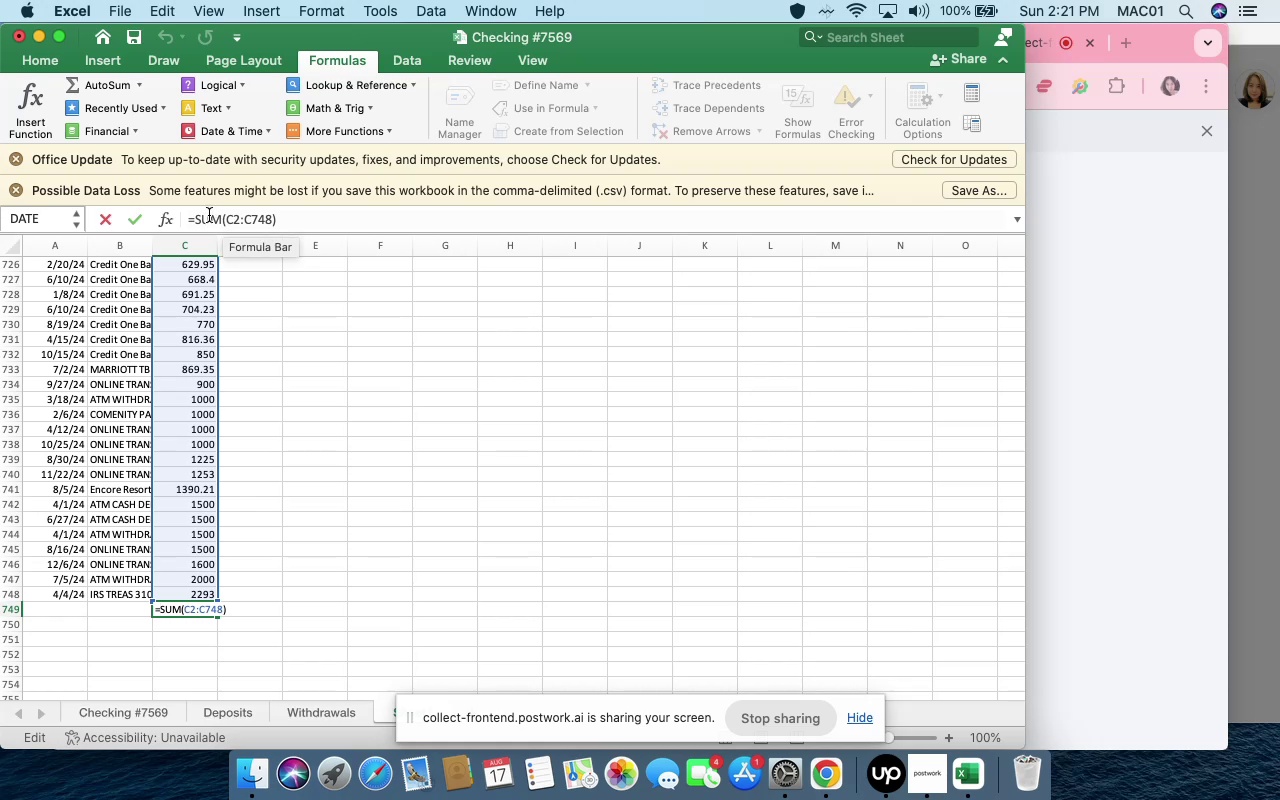 
wait(5.02)
 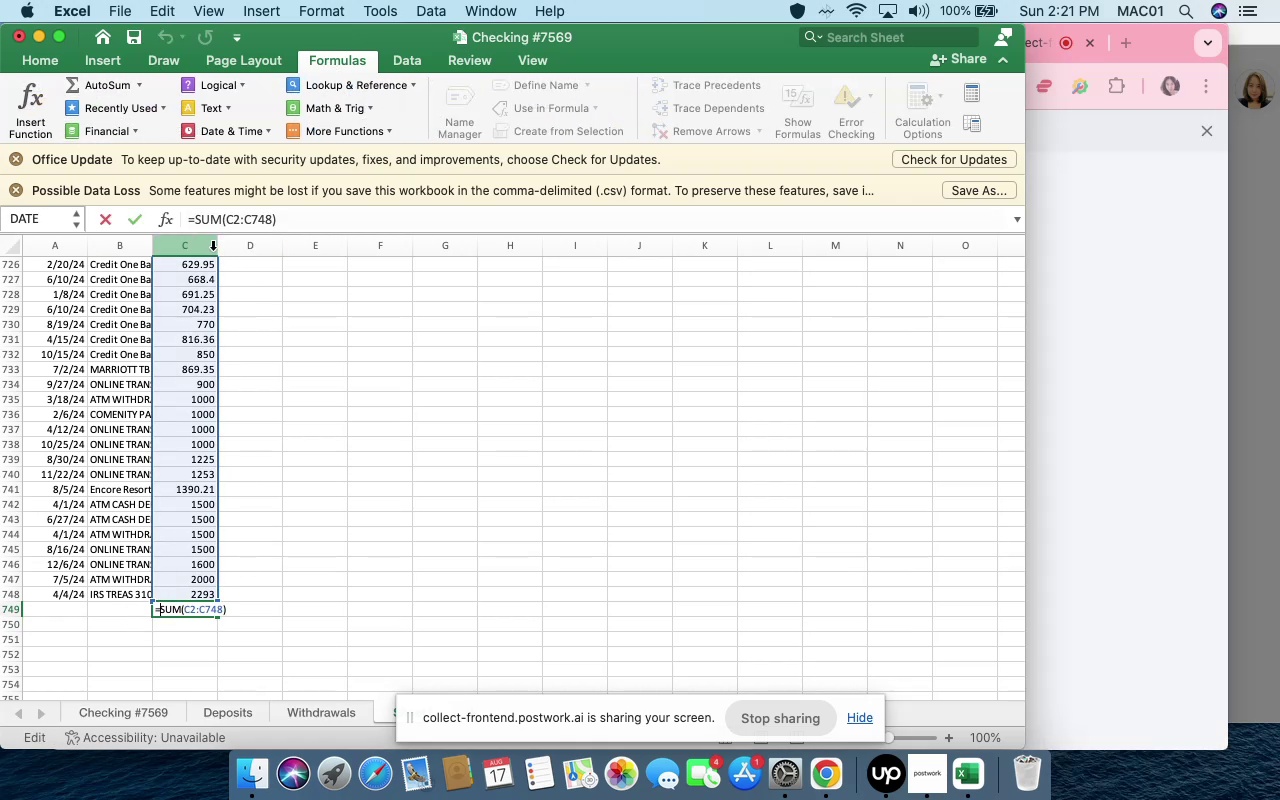 
left_click([193, 220])
 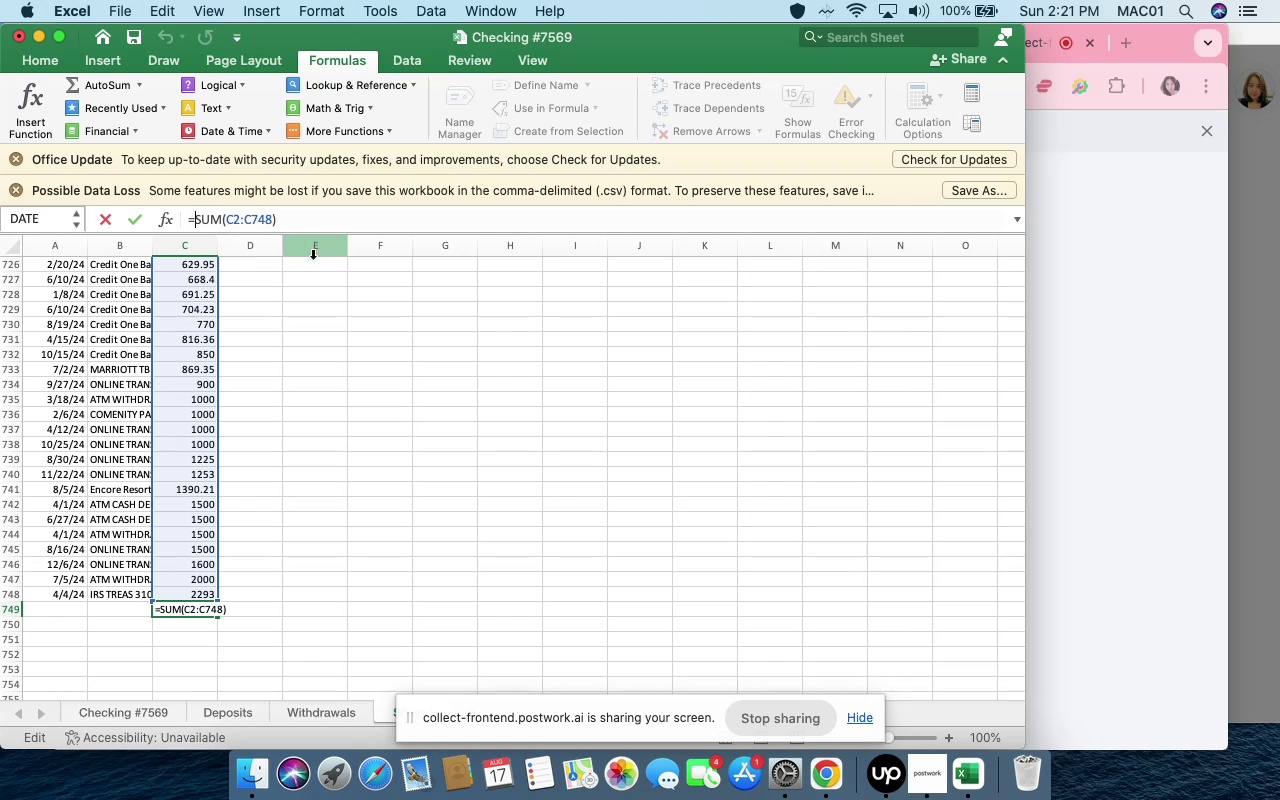 
key(Minus)
 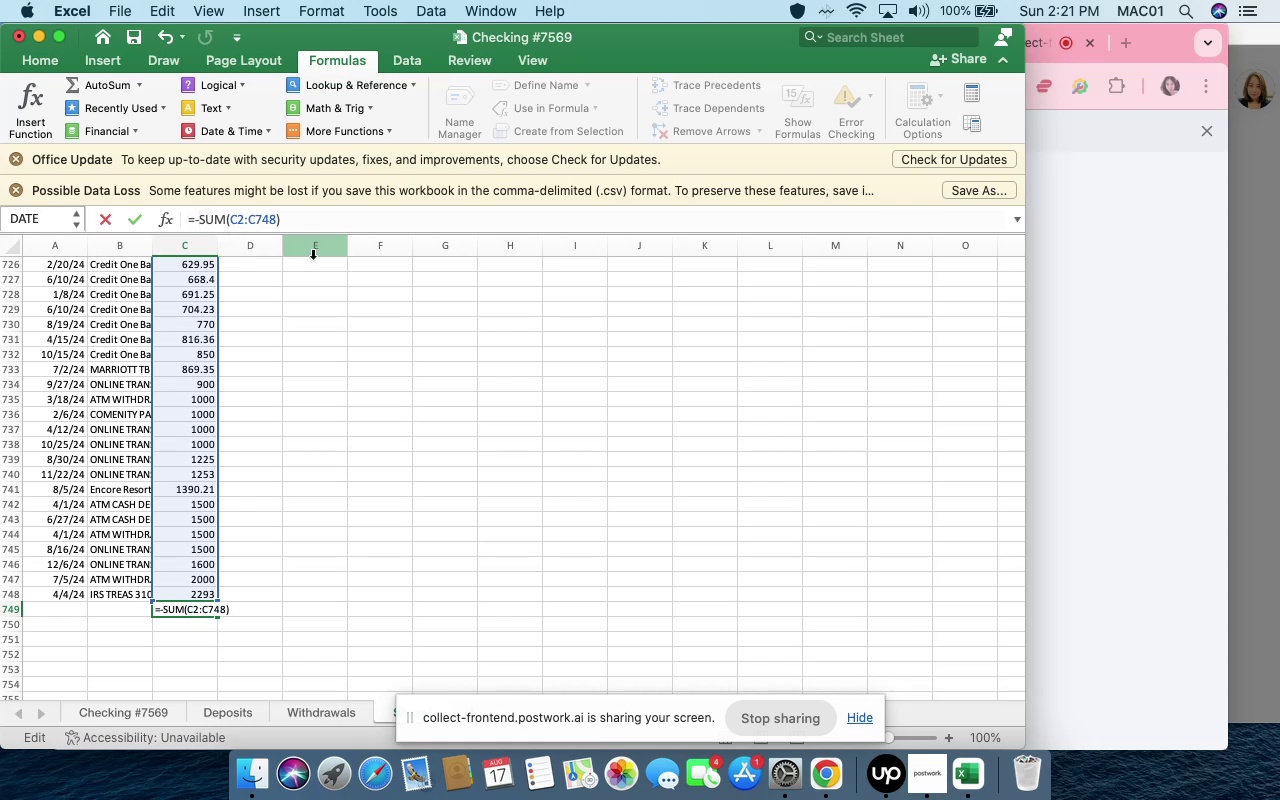 
key(Enter)
 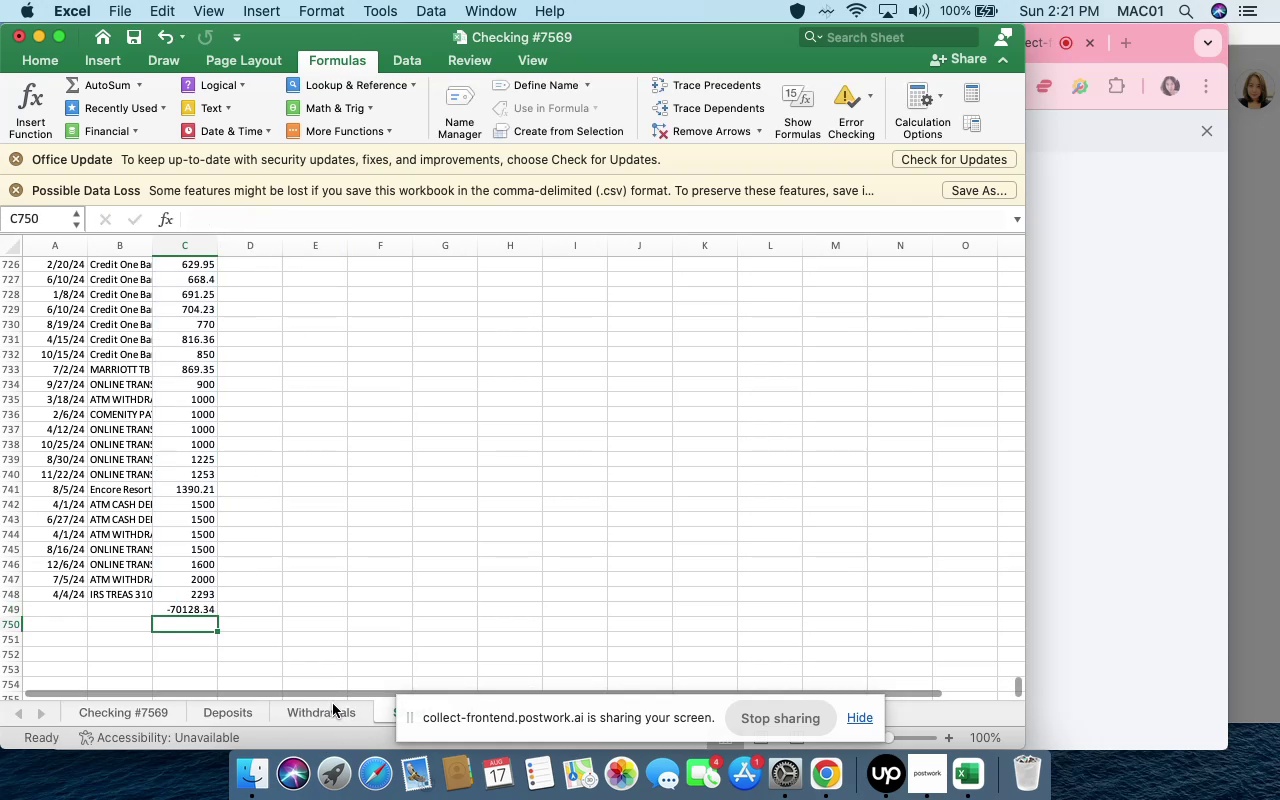 
left_click([333, 707])
 